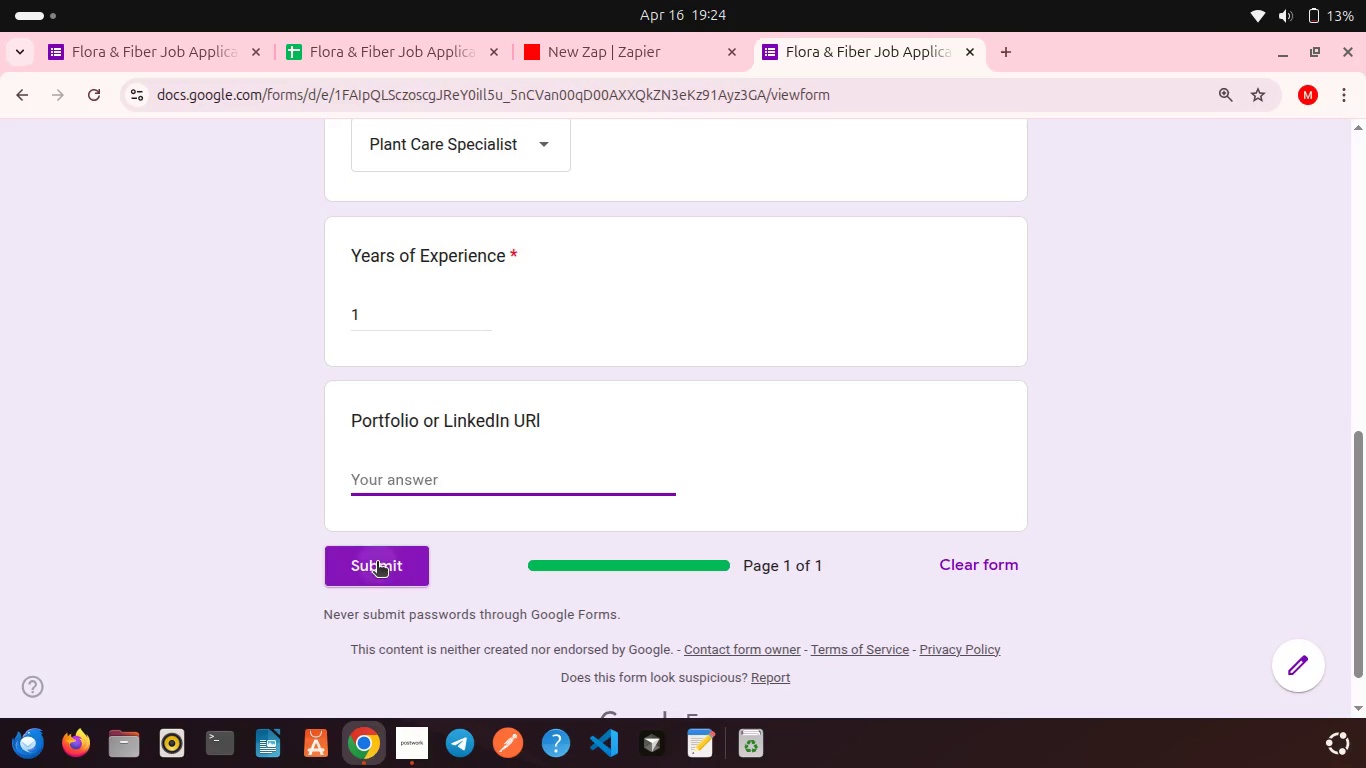 
left_click([377, 563])
 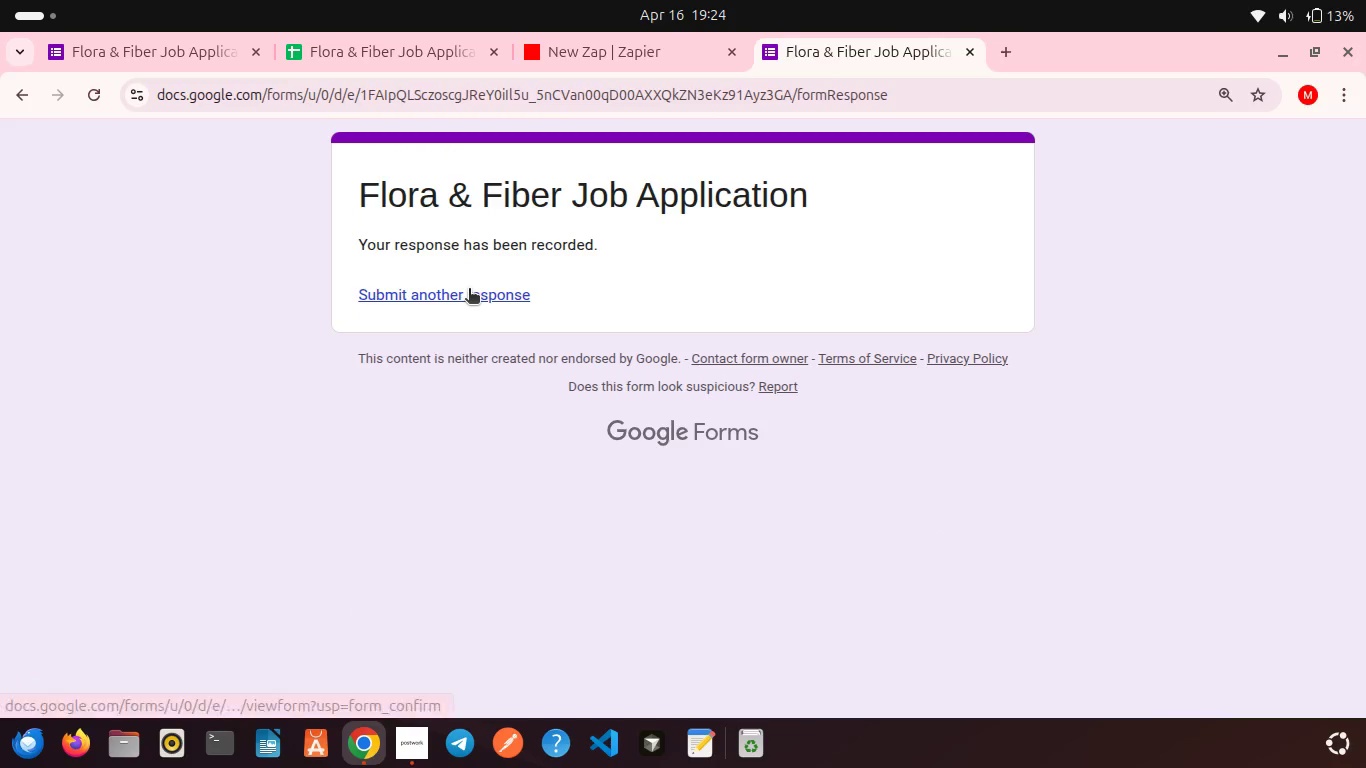 
left_click([473, 294])
 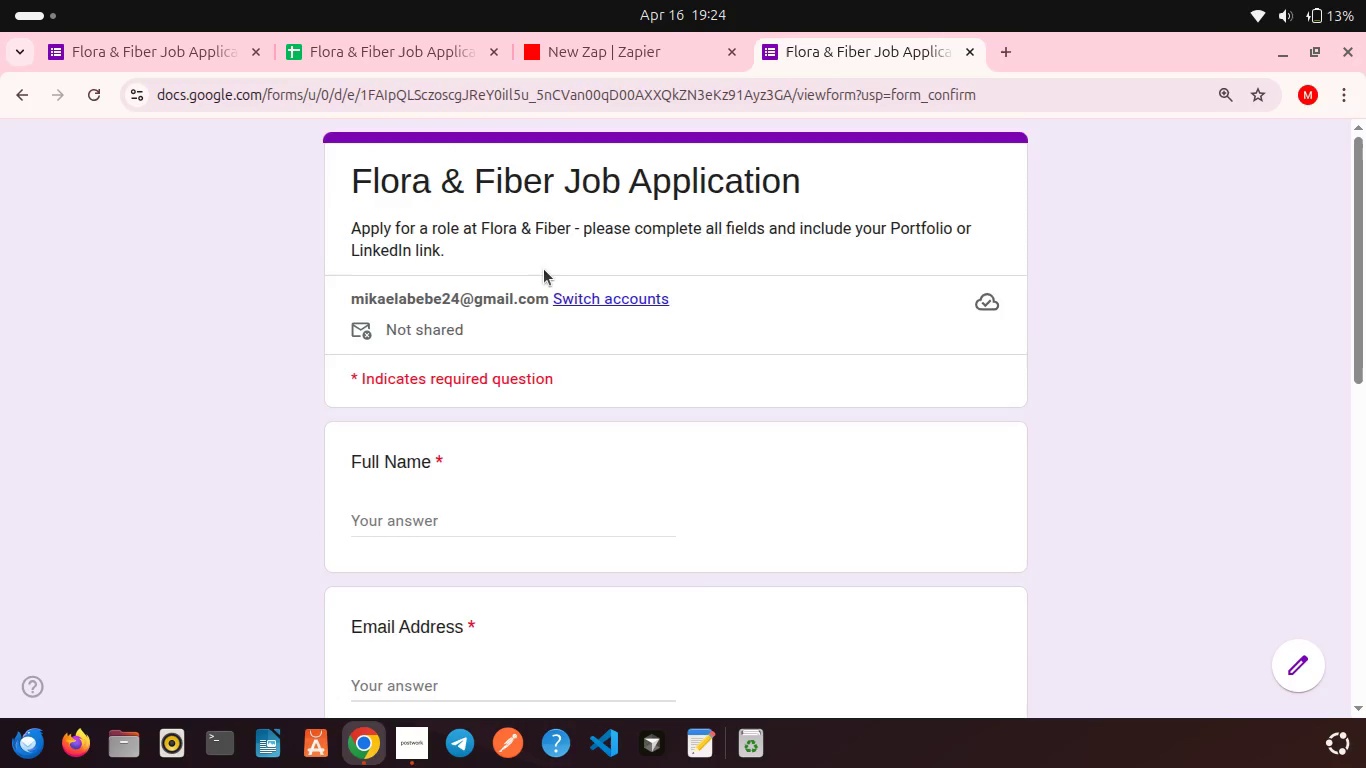 
scroll: coordinate [544, 269], scroll_direction: down, amount: 4.0
 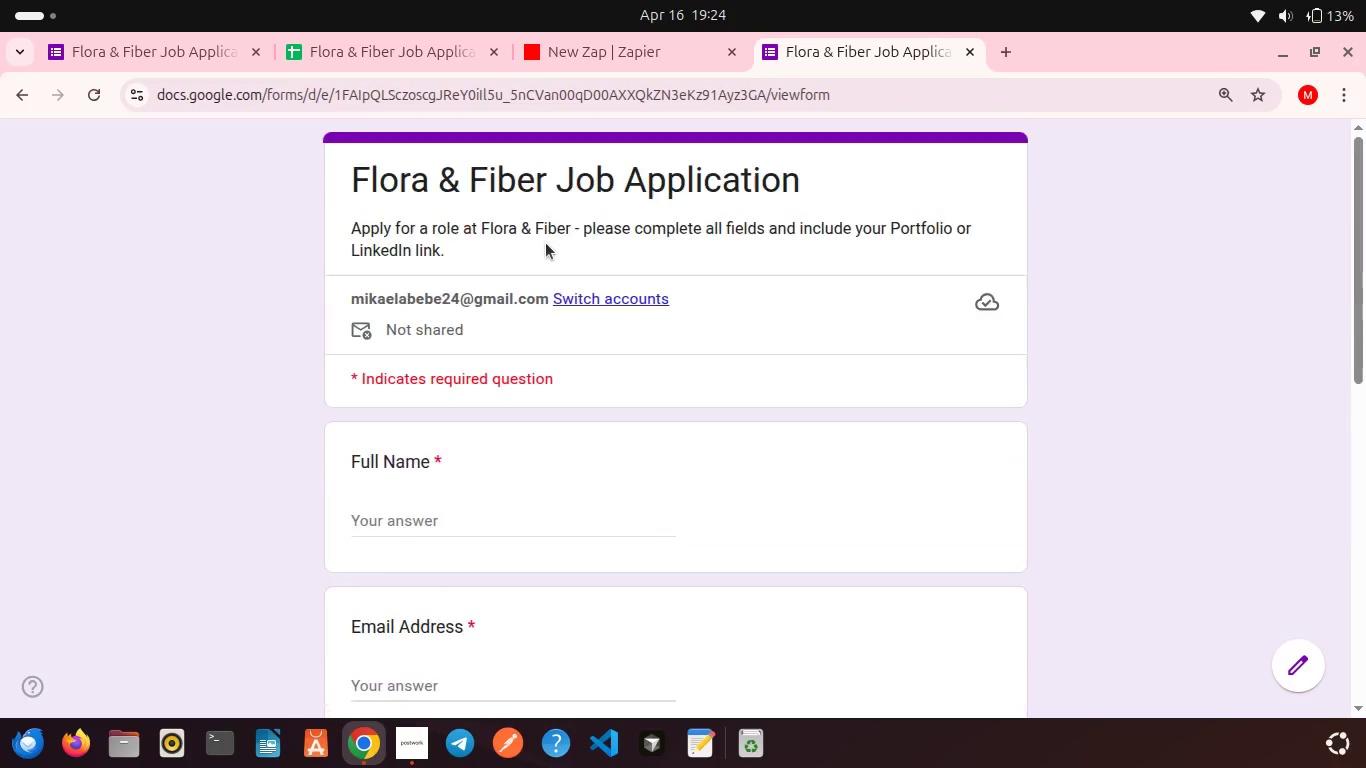 
scroll: coordinate [546, 243], scroll_direction: up, amount: 5.0
 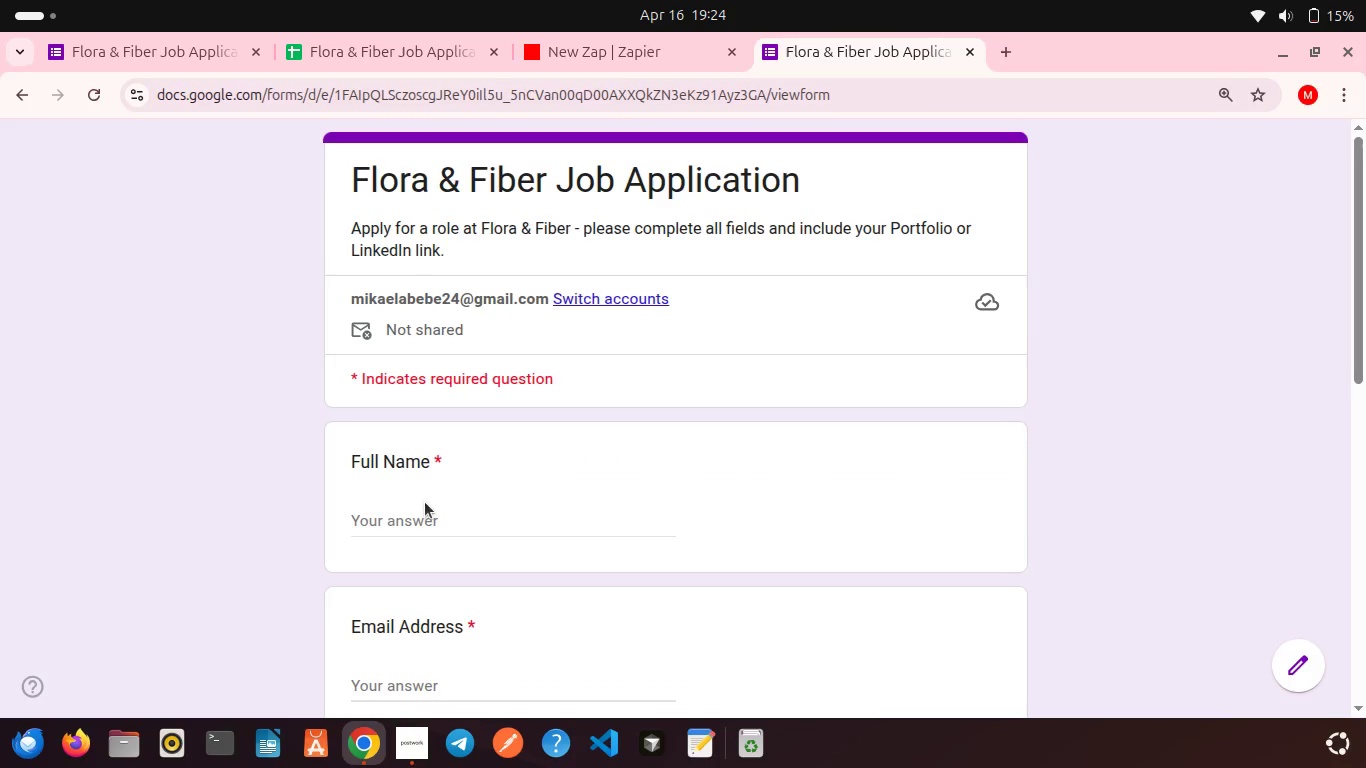 
left_click([407, 521])
 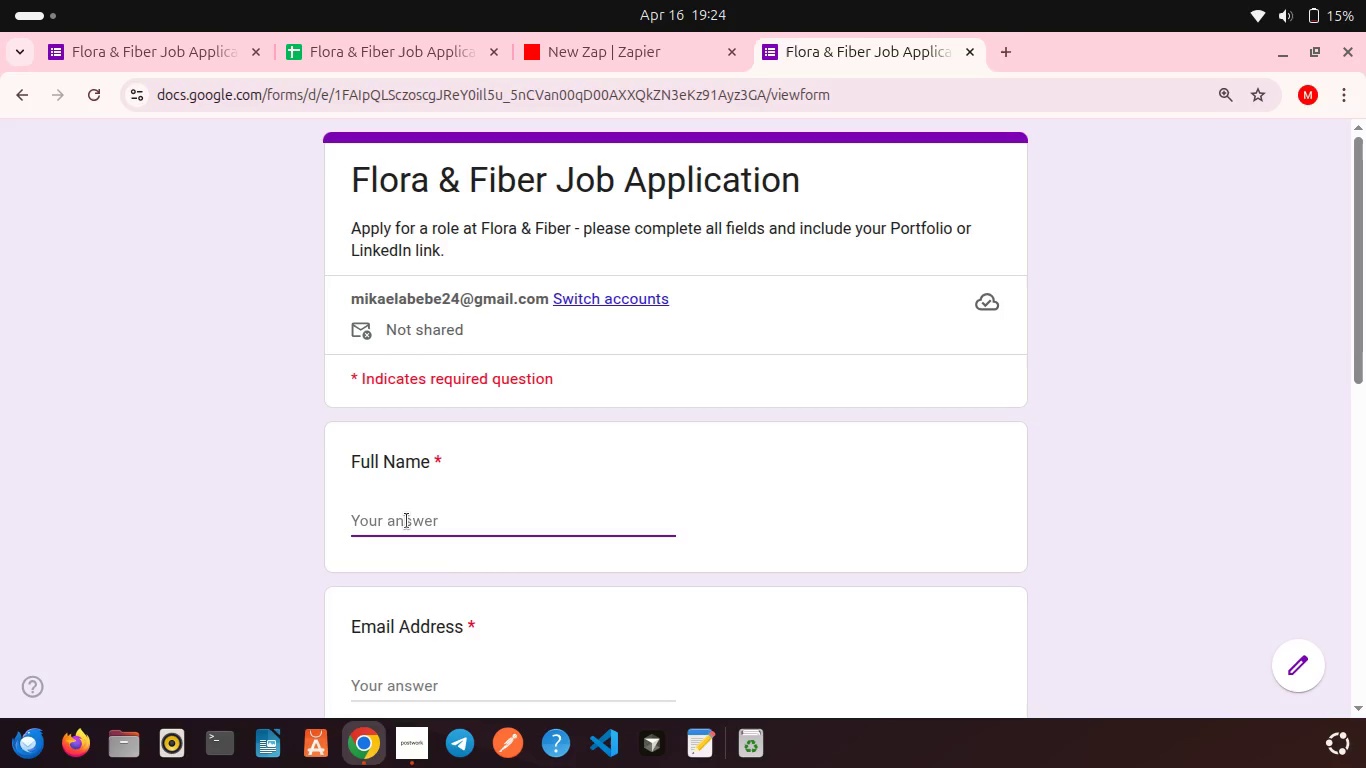 
type(Tewodros Misawoy)
 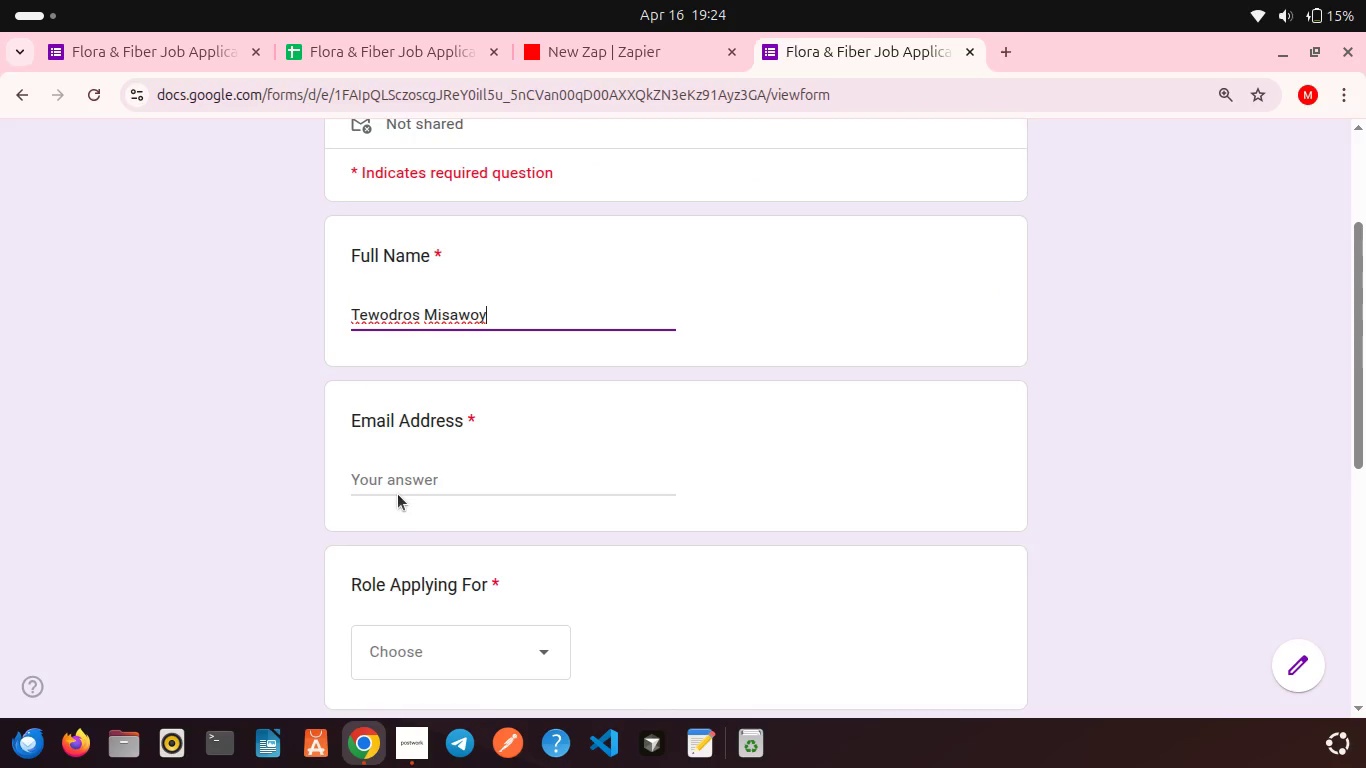 
left_click([398, 494])
 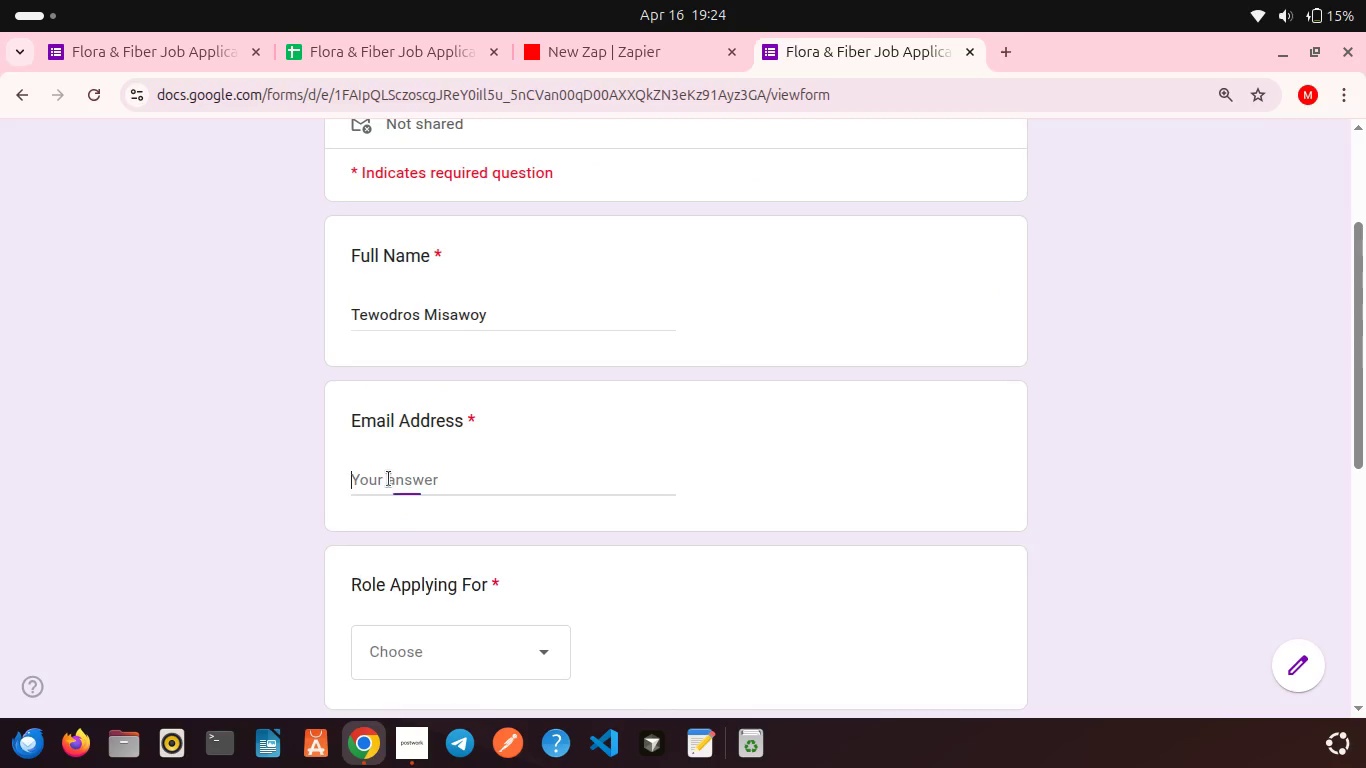 
left_click([389, 479])
 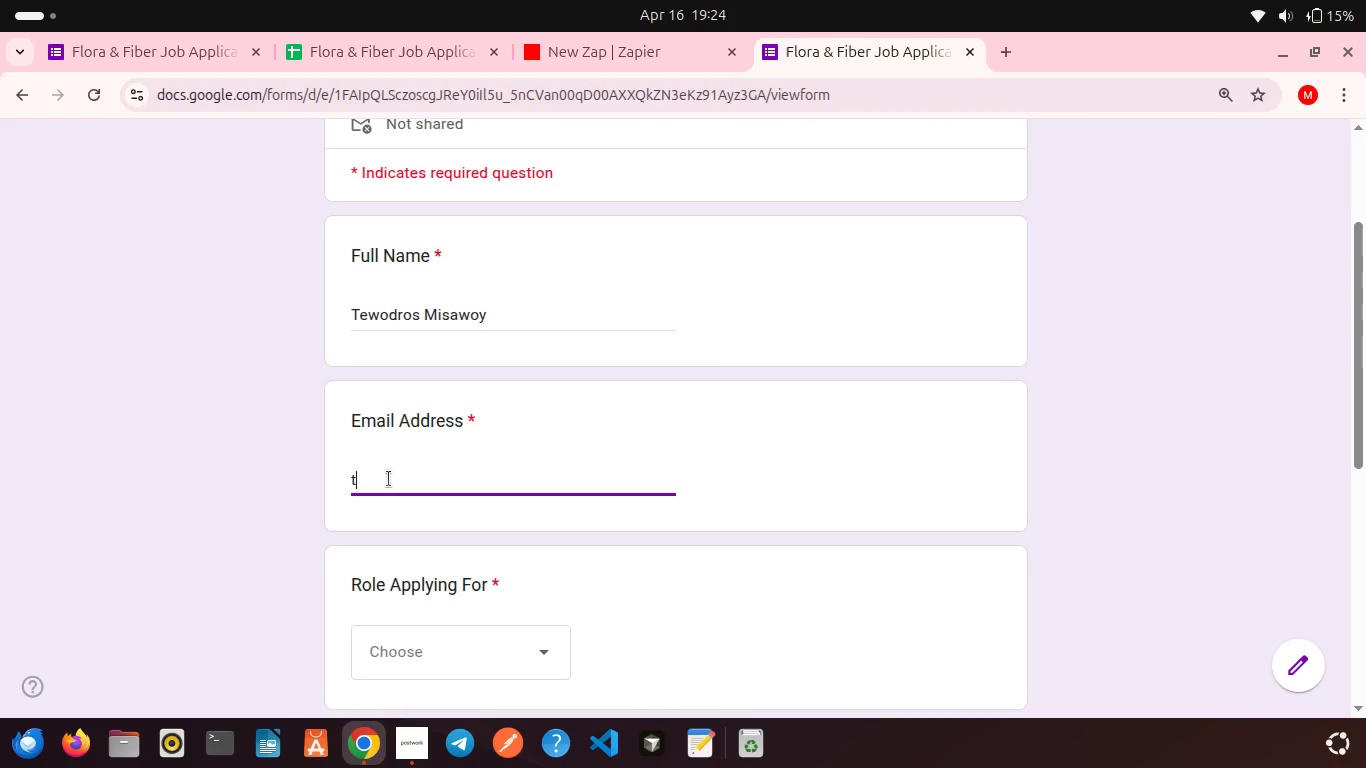 
type(tewodrosm01@gmail.com)
 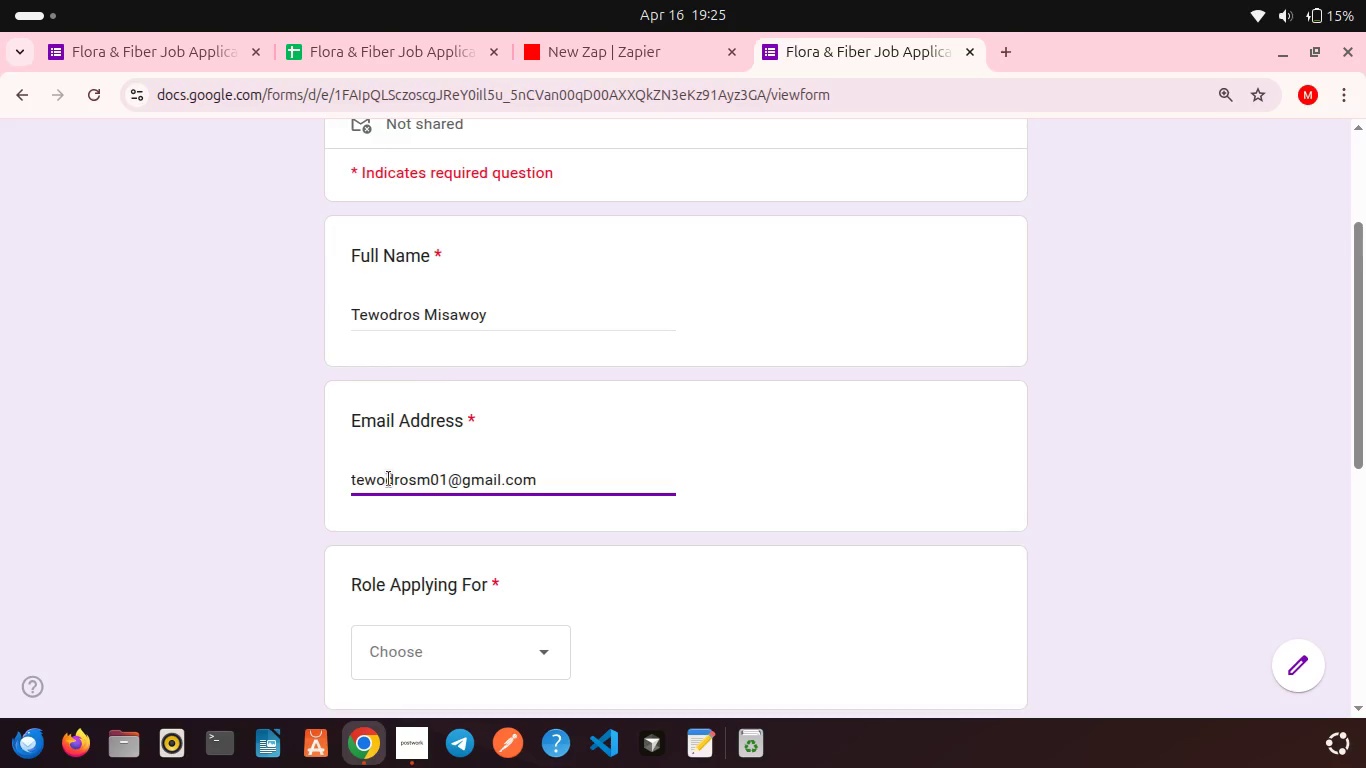 
scroll: coordinate [389, 479], scroll_direction: down, amount: 1.0
 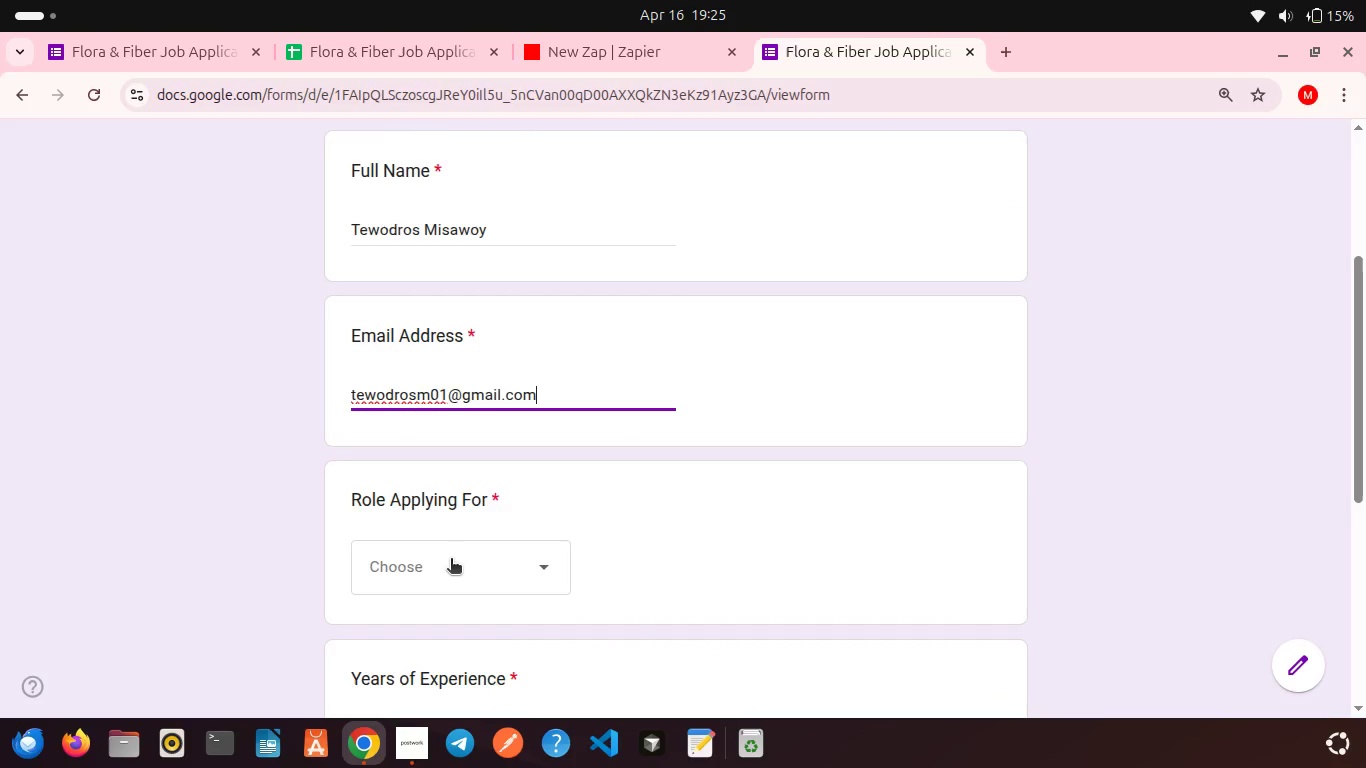 
left_click([451, 560])
 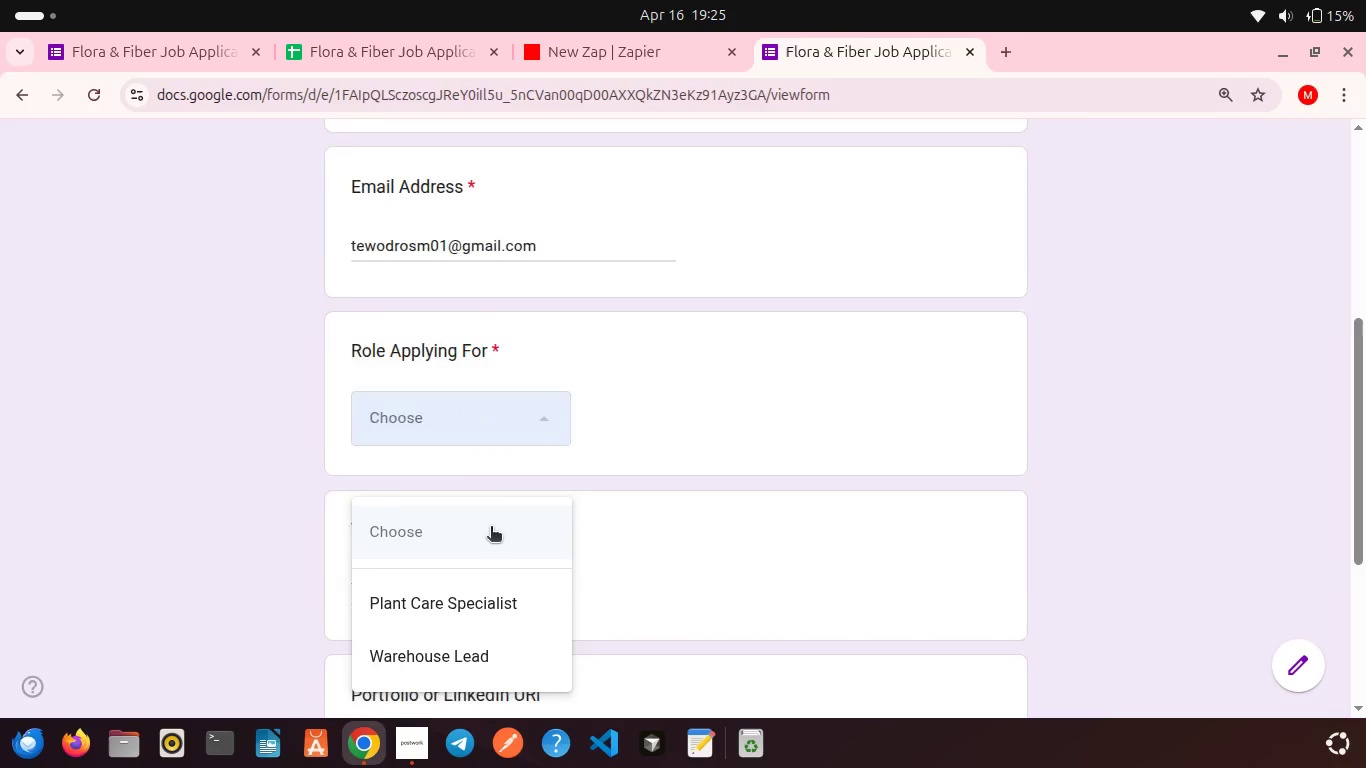 
scroll: coordinate [491, 528], scroll_direction: down, amount: 2.0
 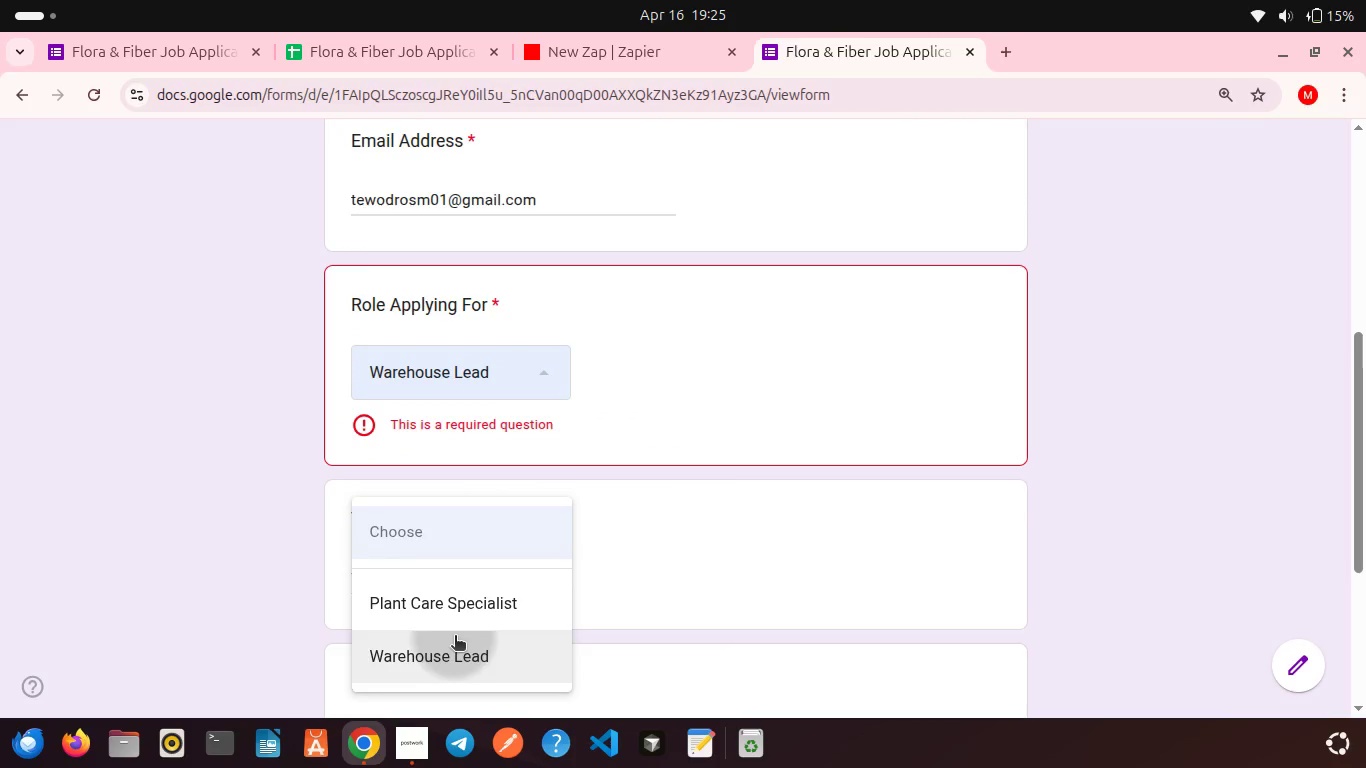 
left_click([455, 637])
 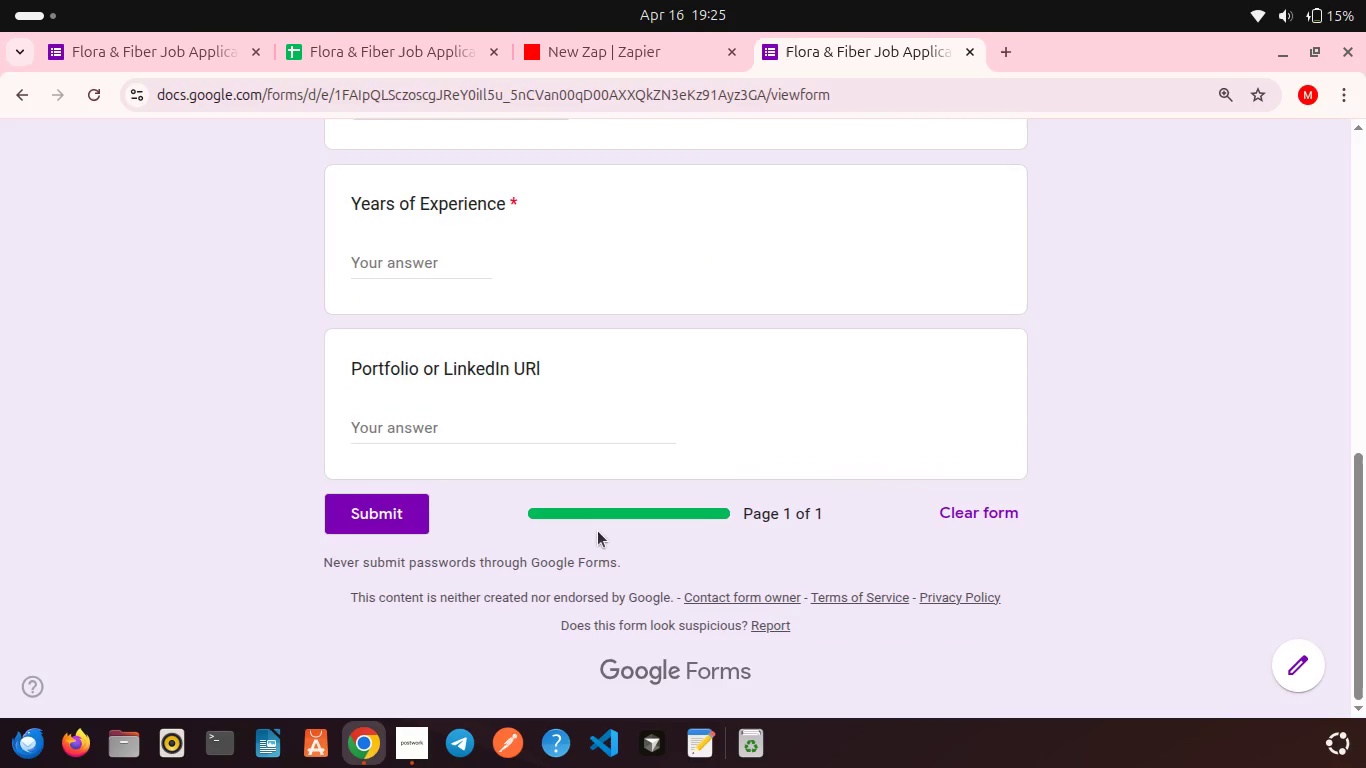 
scroll: coordinate [598, 531], scroll_direction: down, amount: 3.0
 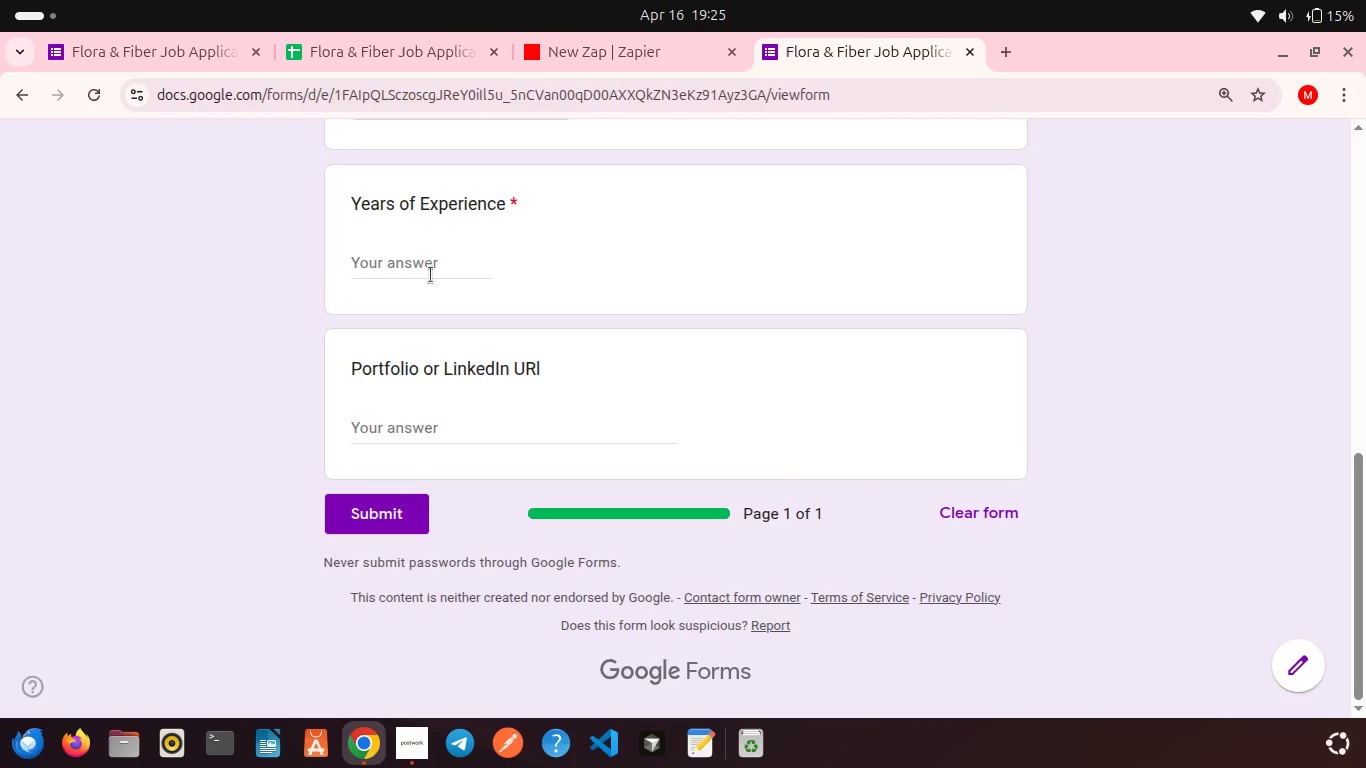 
left_click([431, 275])
 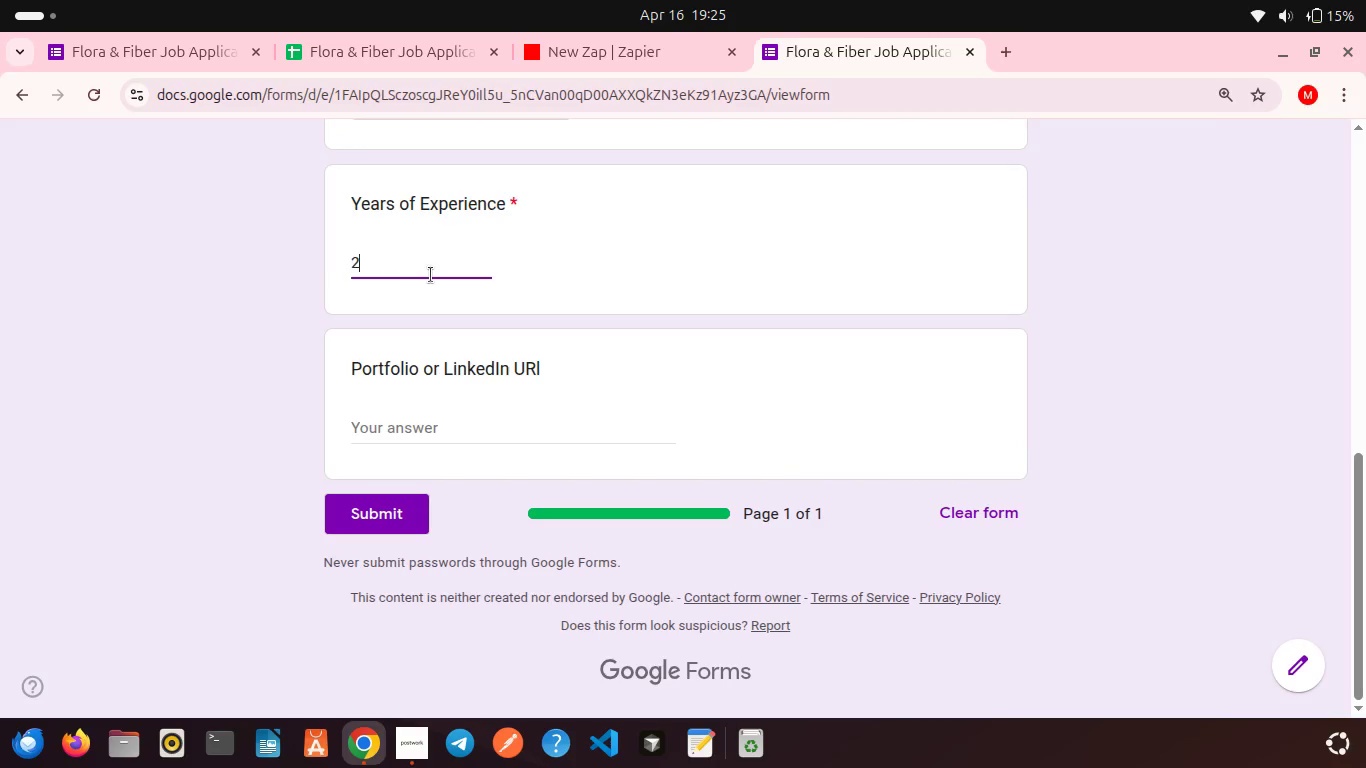 
key(2)
 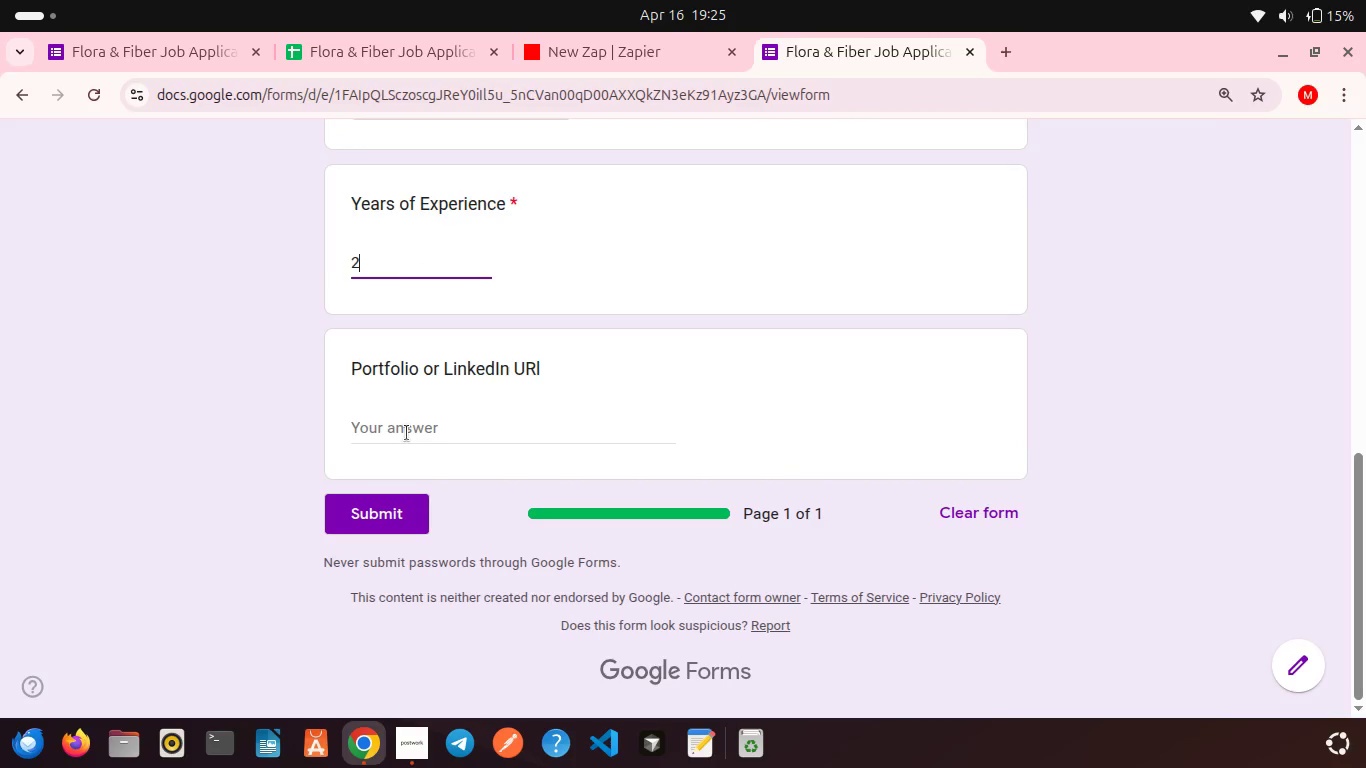 
left_click([407, 433])
 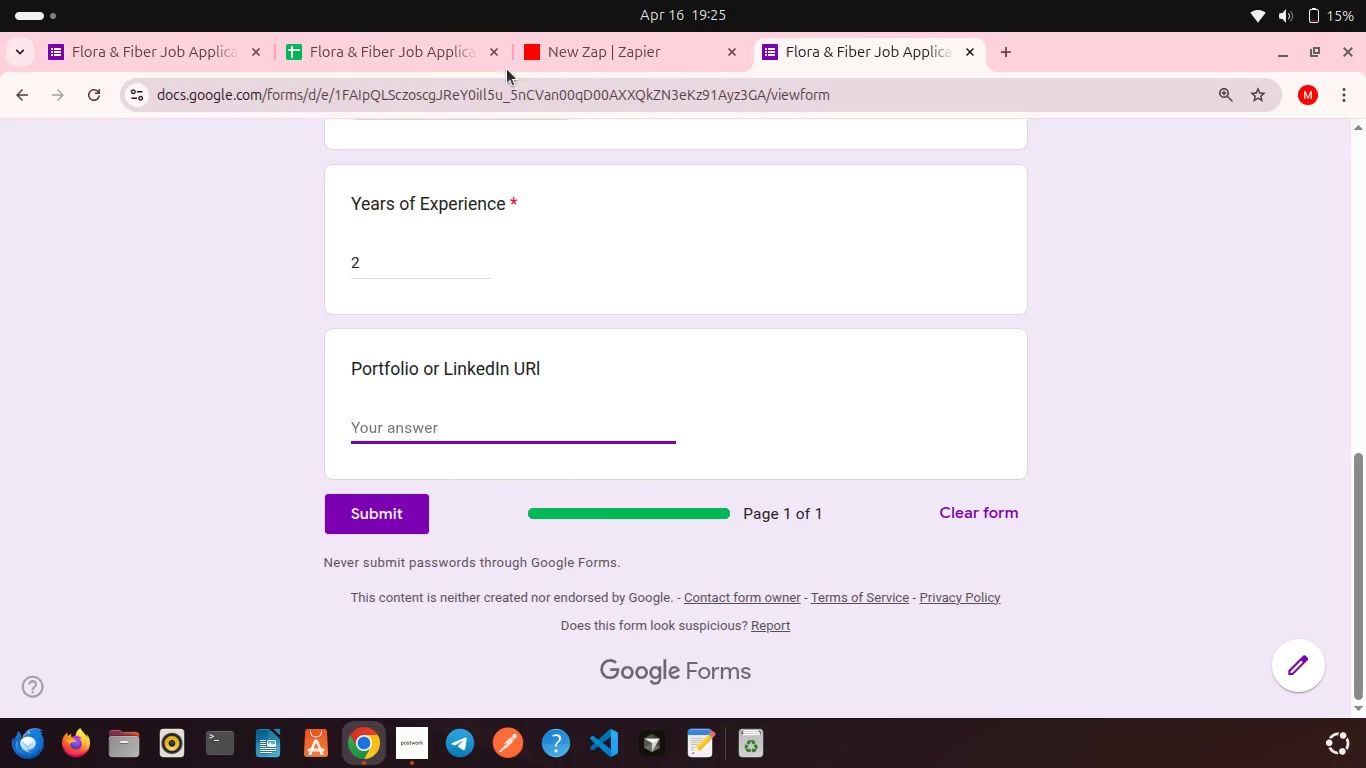 
wait(5.8)
 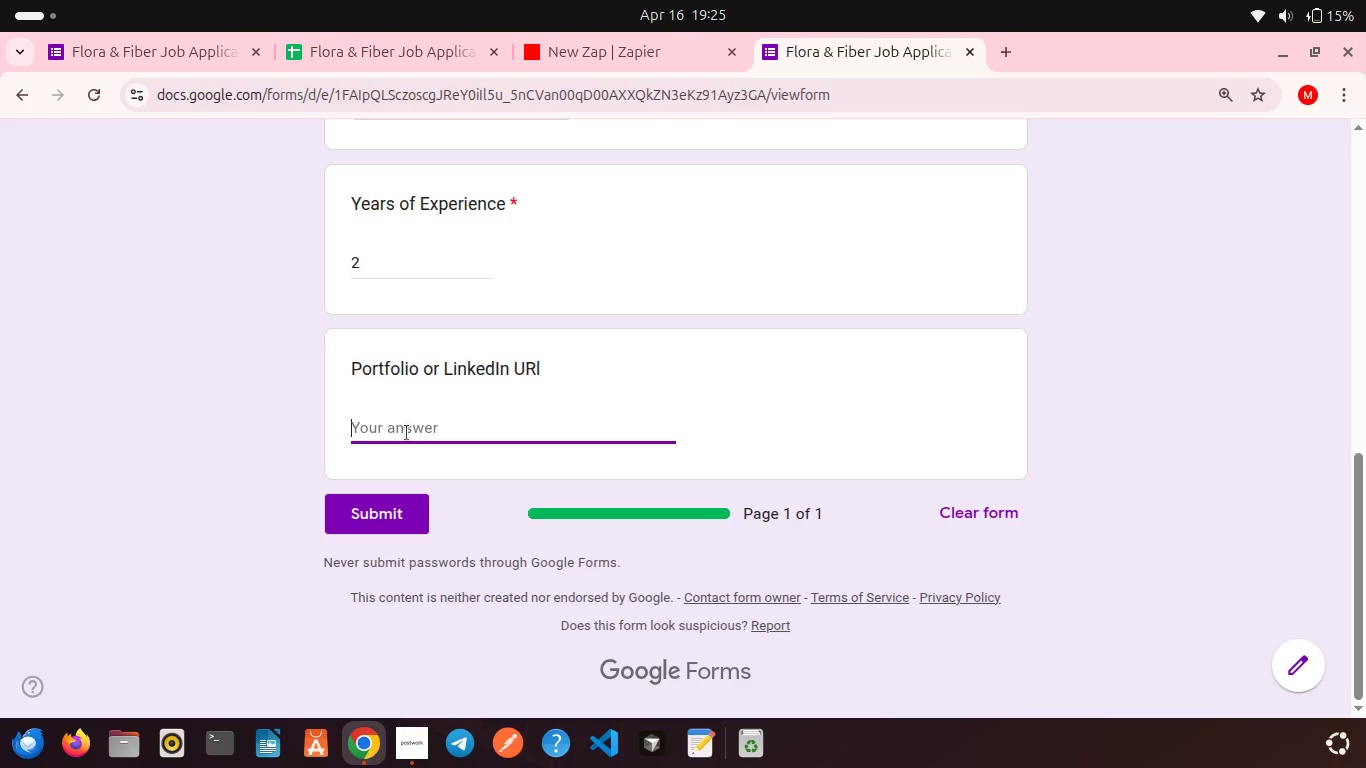 
left_click_drag(start_coordinate=[263, 96], to_coordinate=[66, 75])
 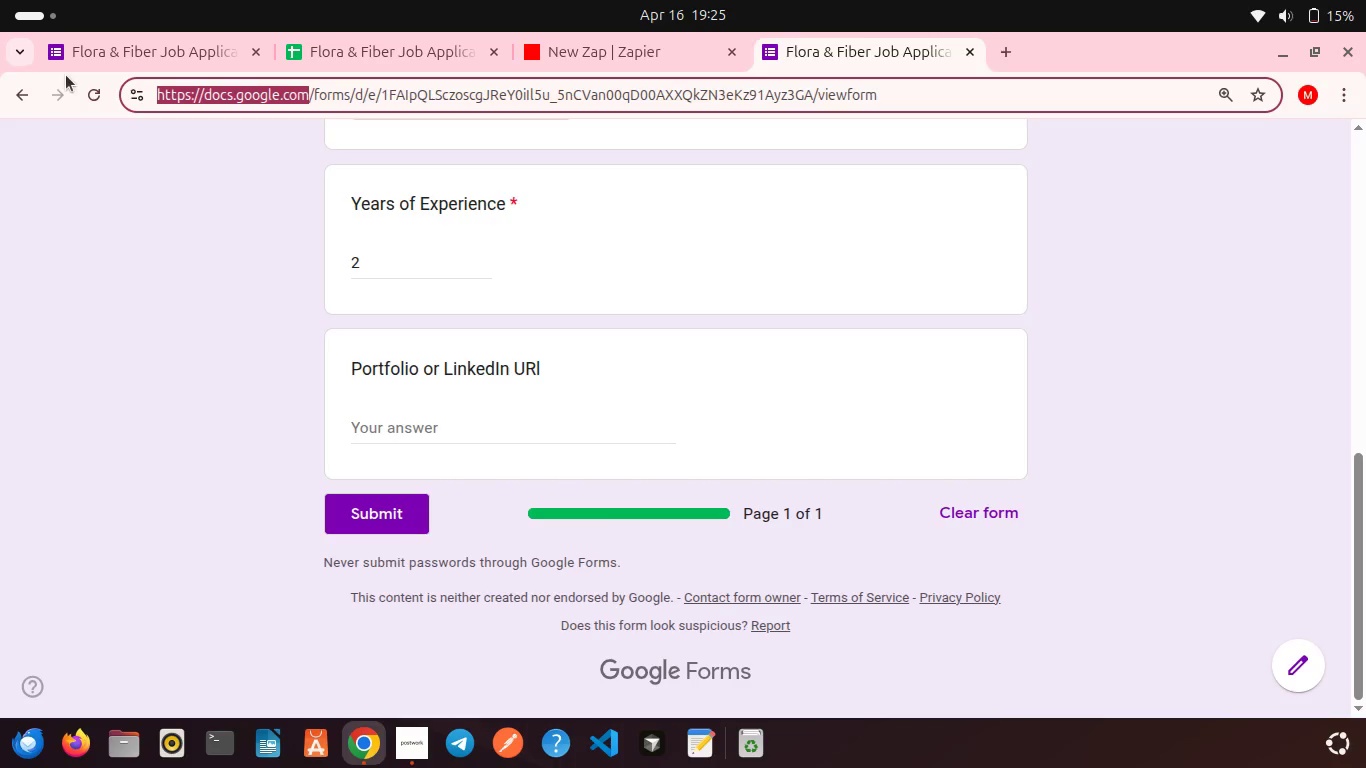 
key(Control+C)
 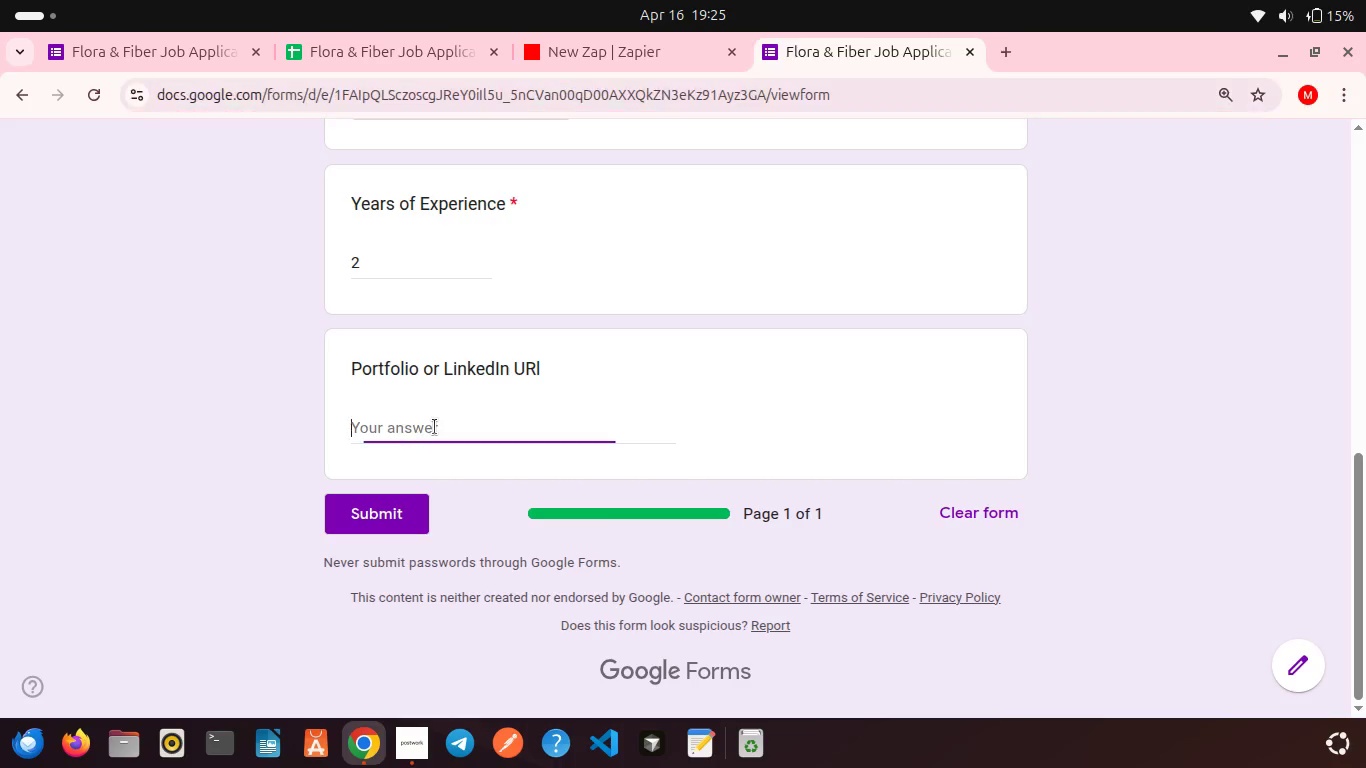 
left_click([435, 427])
 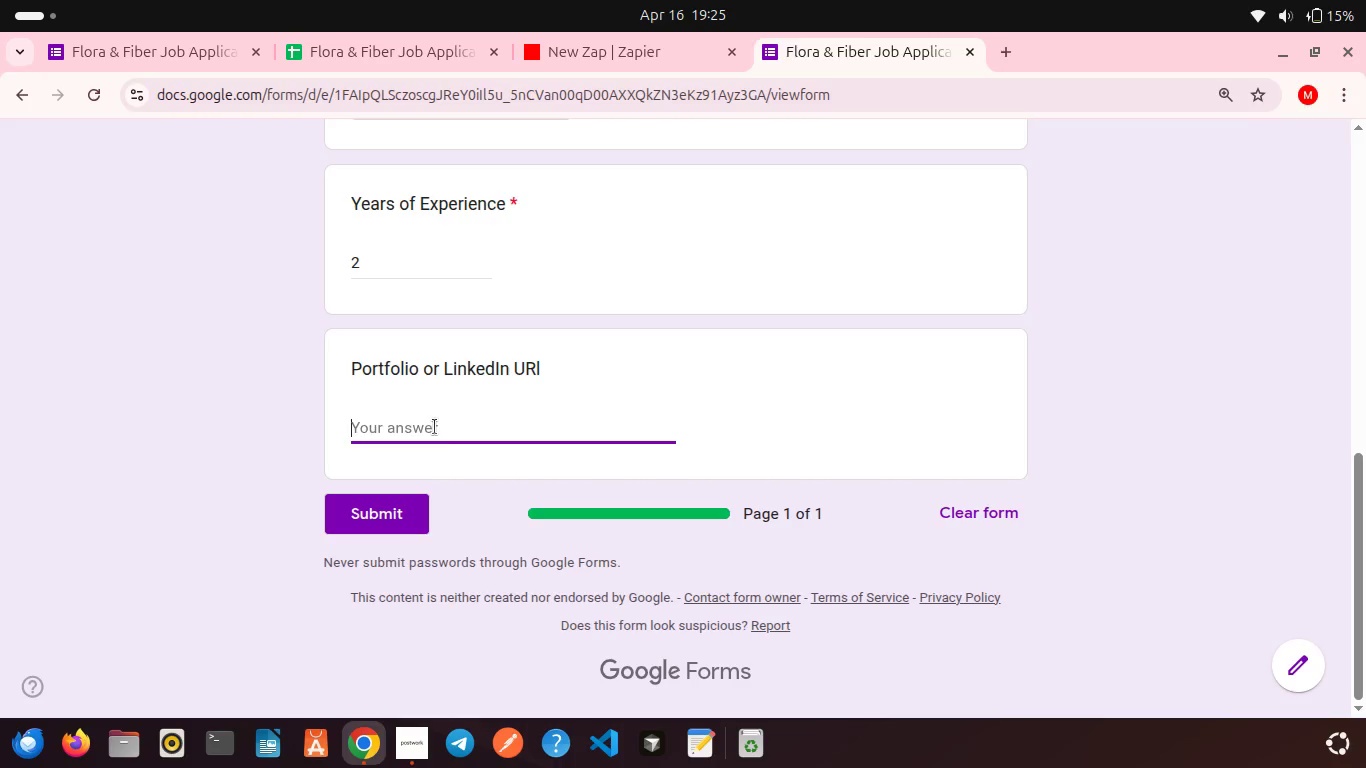 
key(Control+V)
 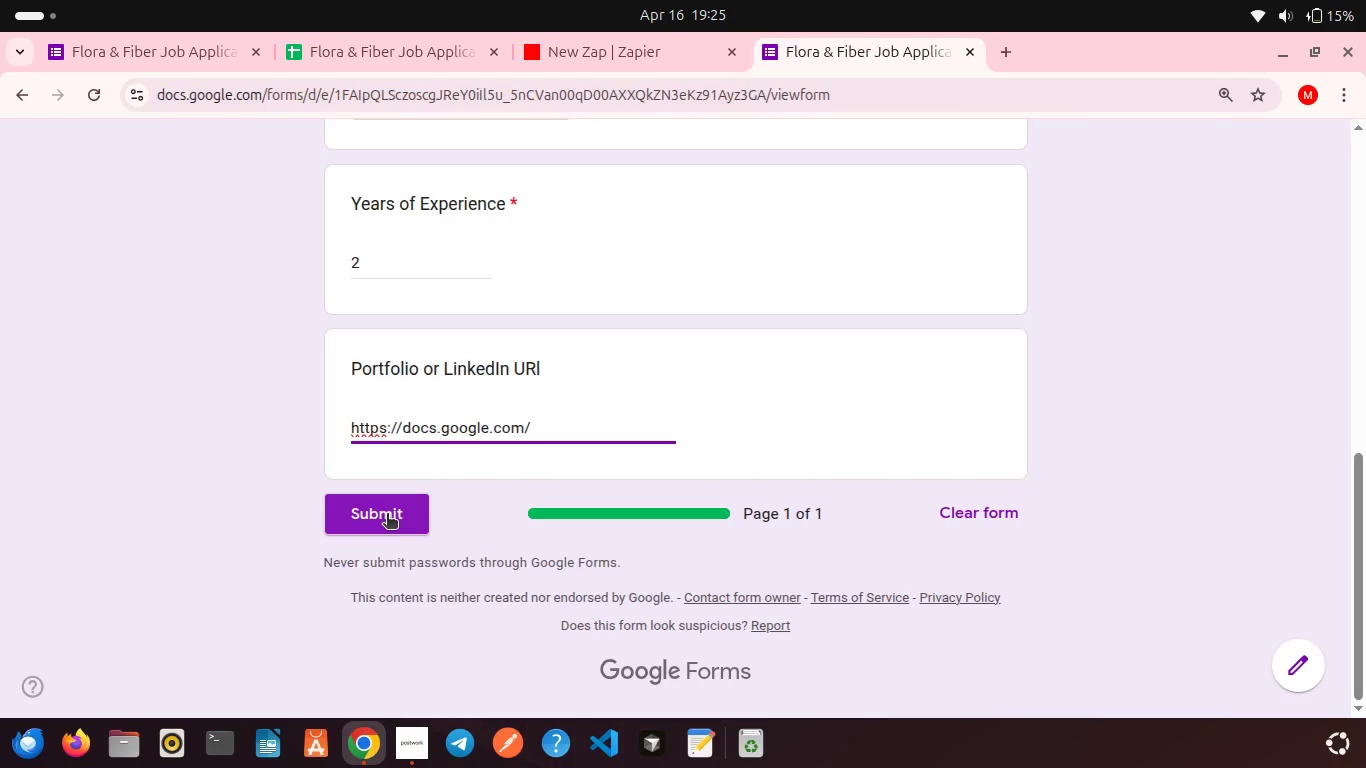 
left_click([387, 515])
 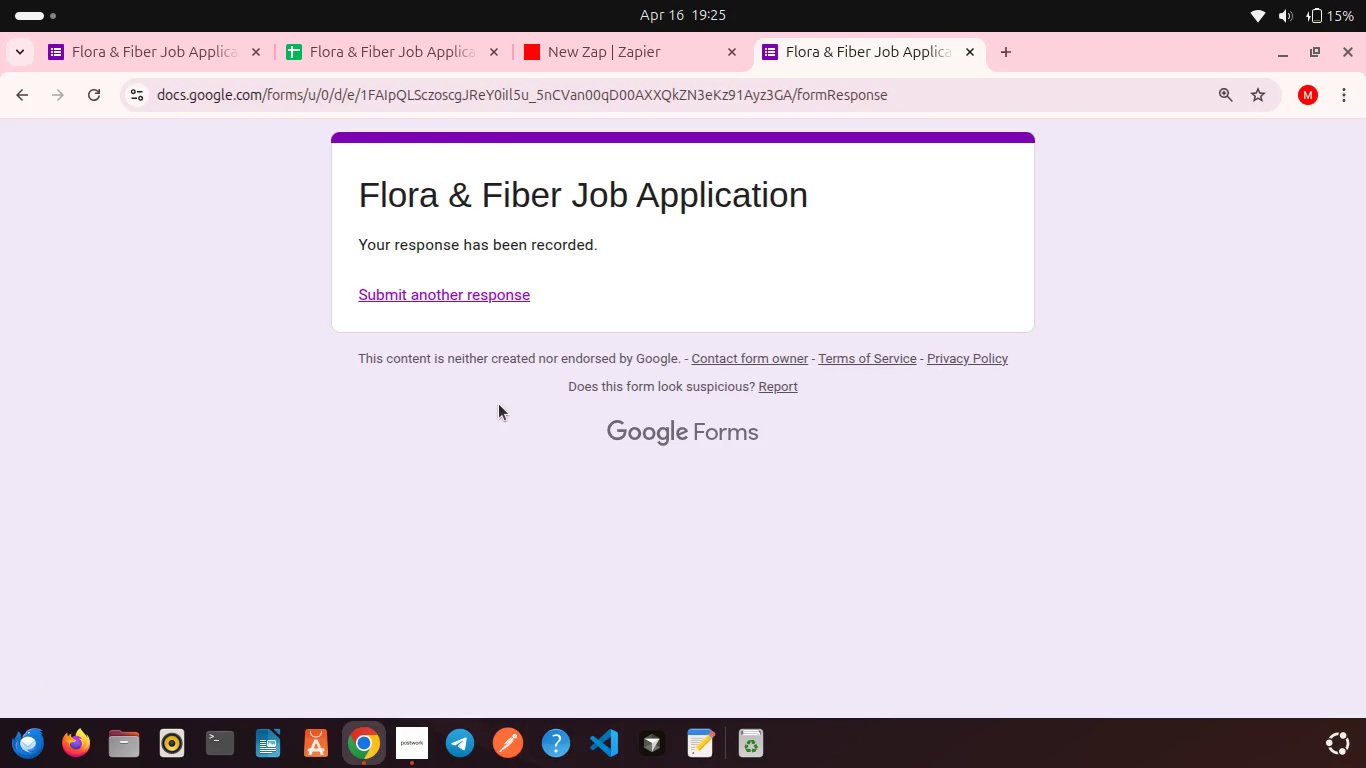 
scroll: coordinate [499, 404], scroll_direction: up, amount: 3.0
 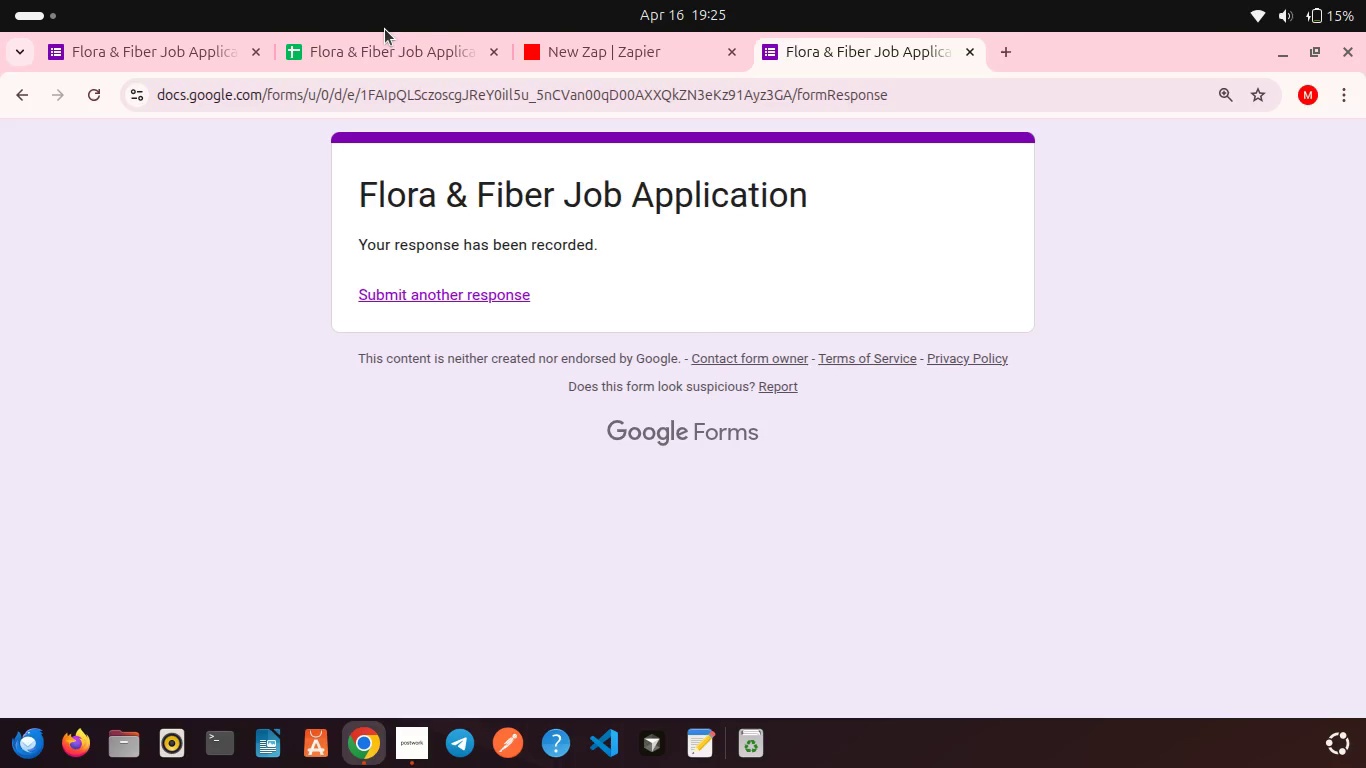 
left_click([385, 29])
 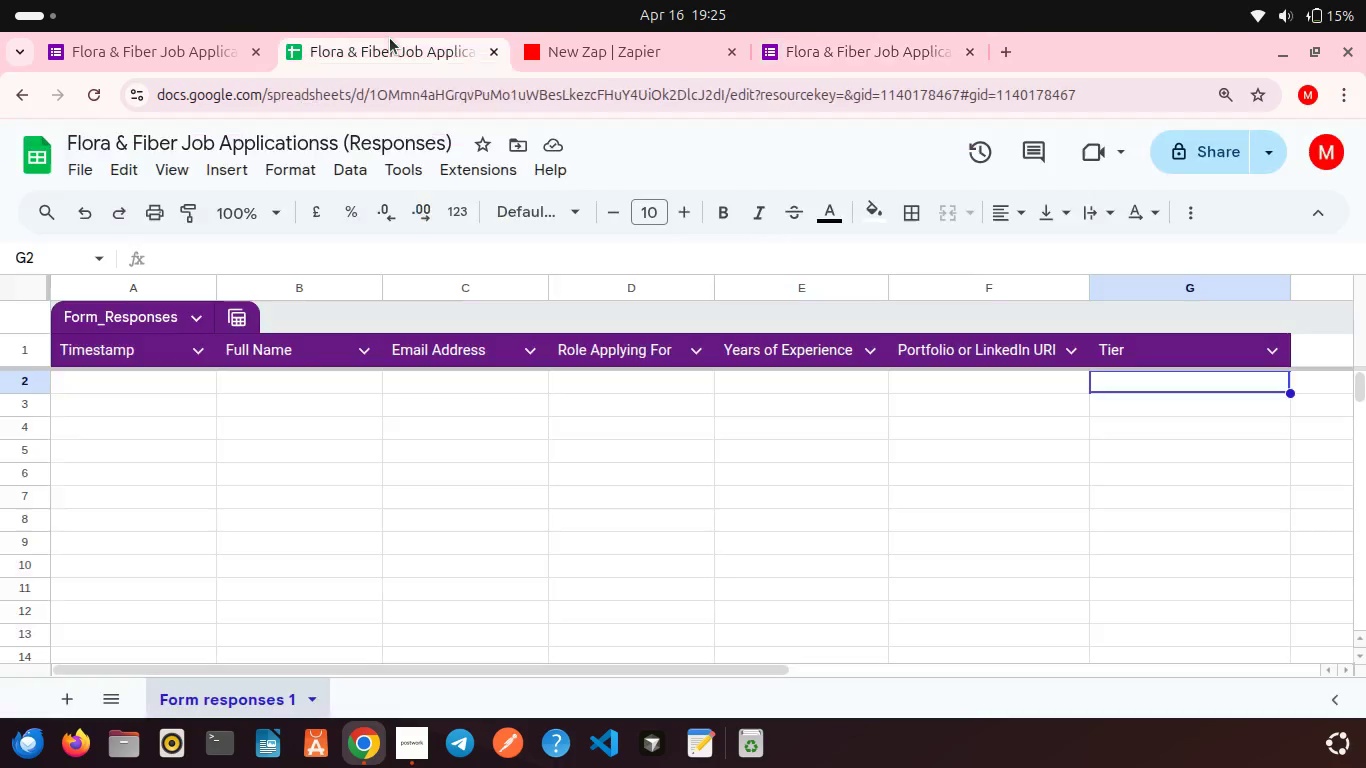 
left_click([390, 38])
 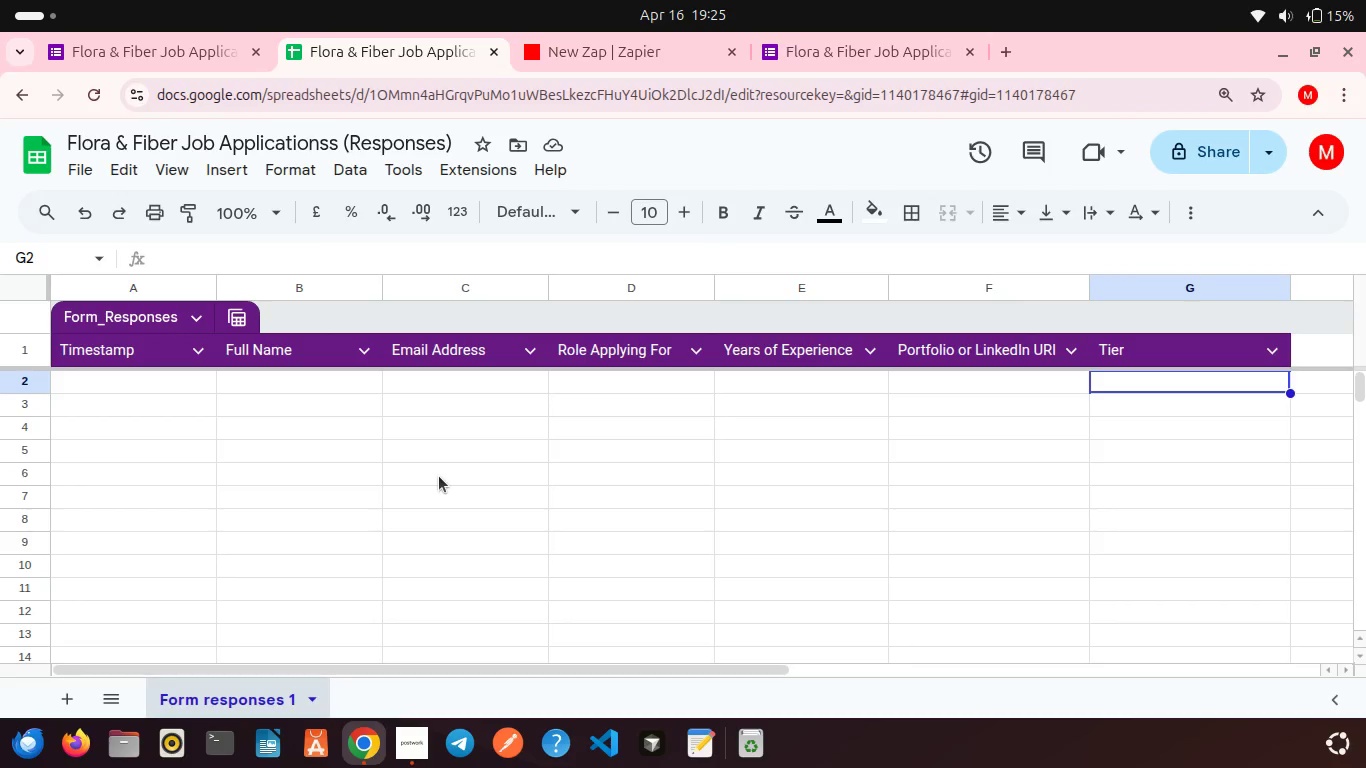 
scroll: coordinate [439, 476], scroll_direction: up, amount: 8.0
 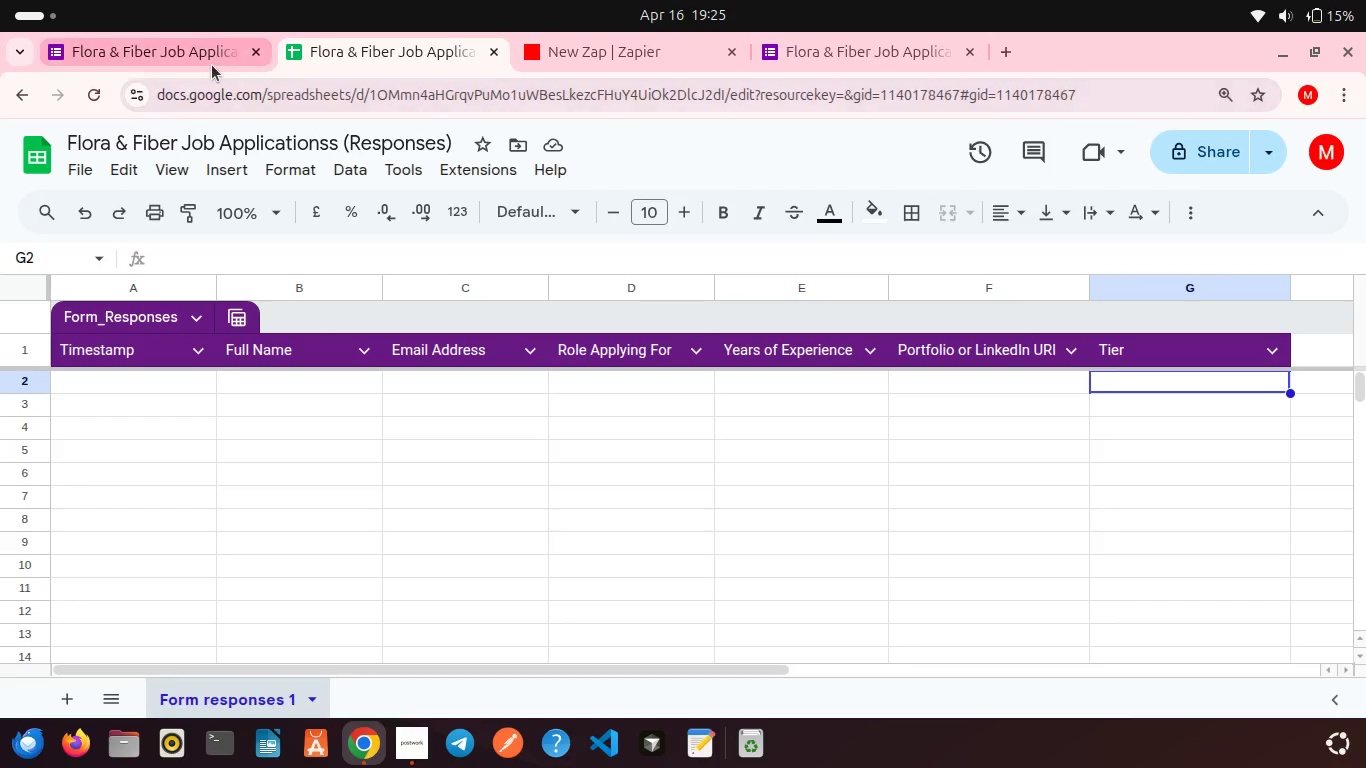 
left_click([212, 65])
 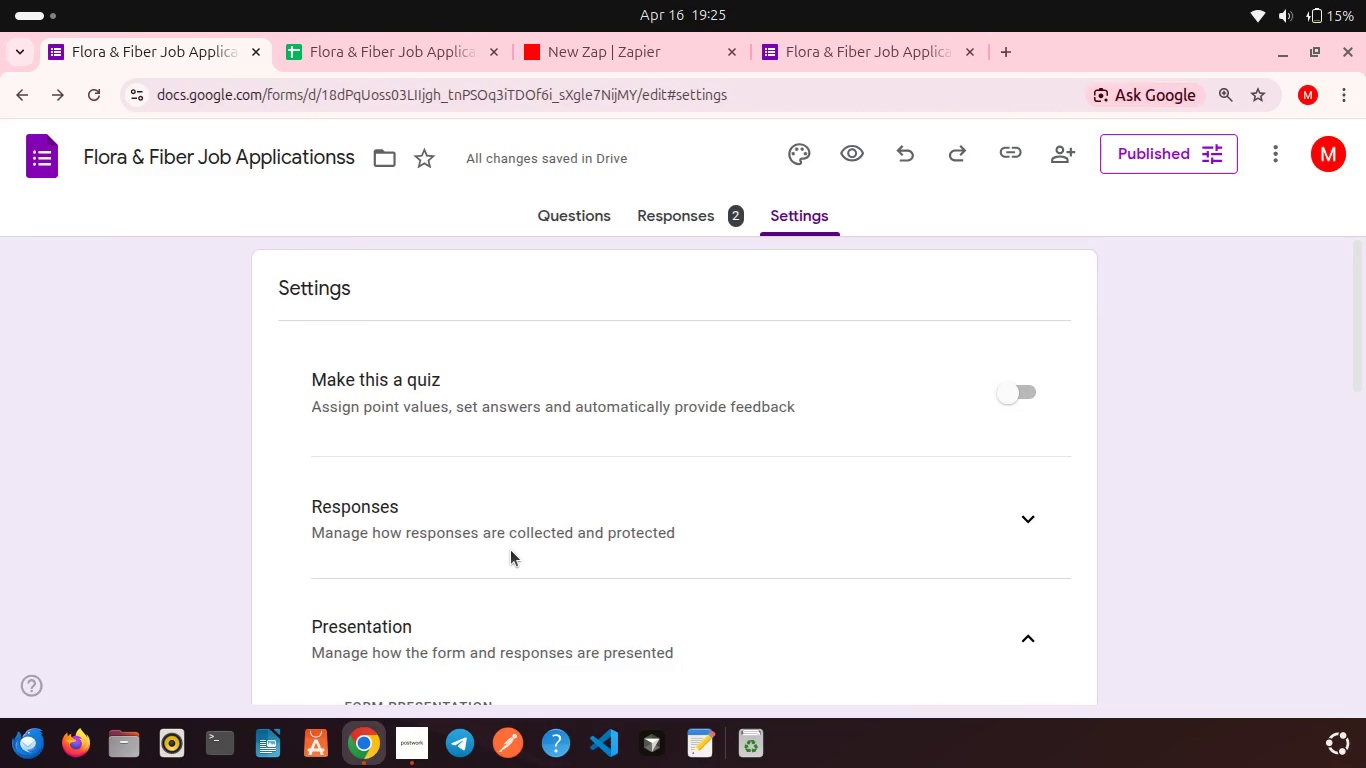 
scroll: coordinate [511, 550], scroll_direction: up, amount: 7.0
 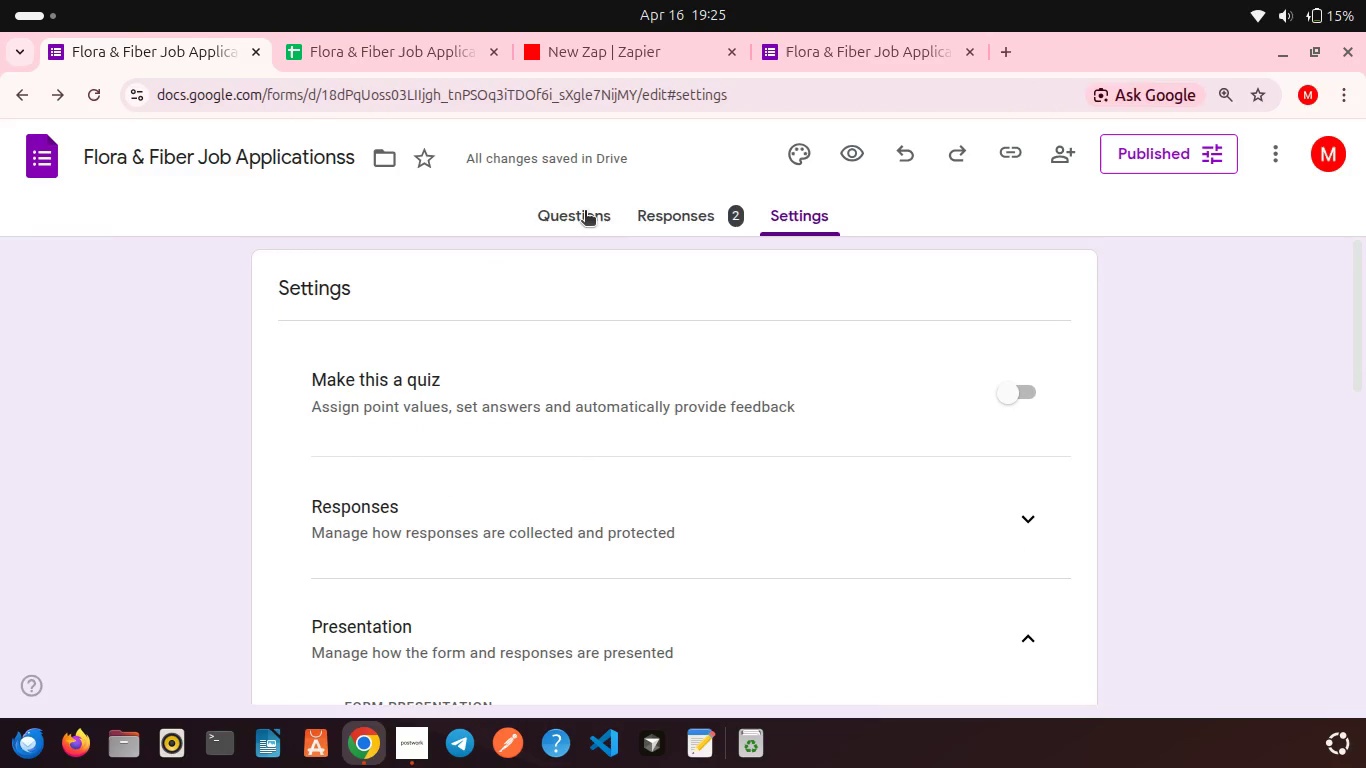 
left_click([585, 212])
 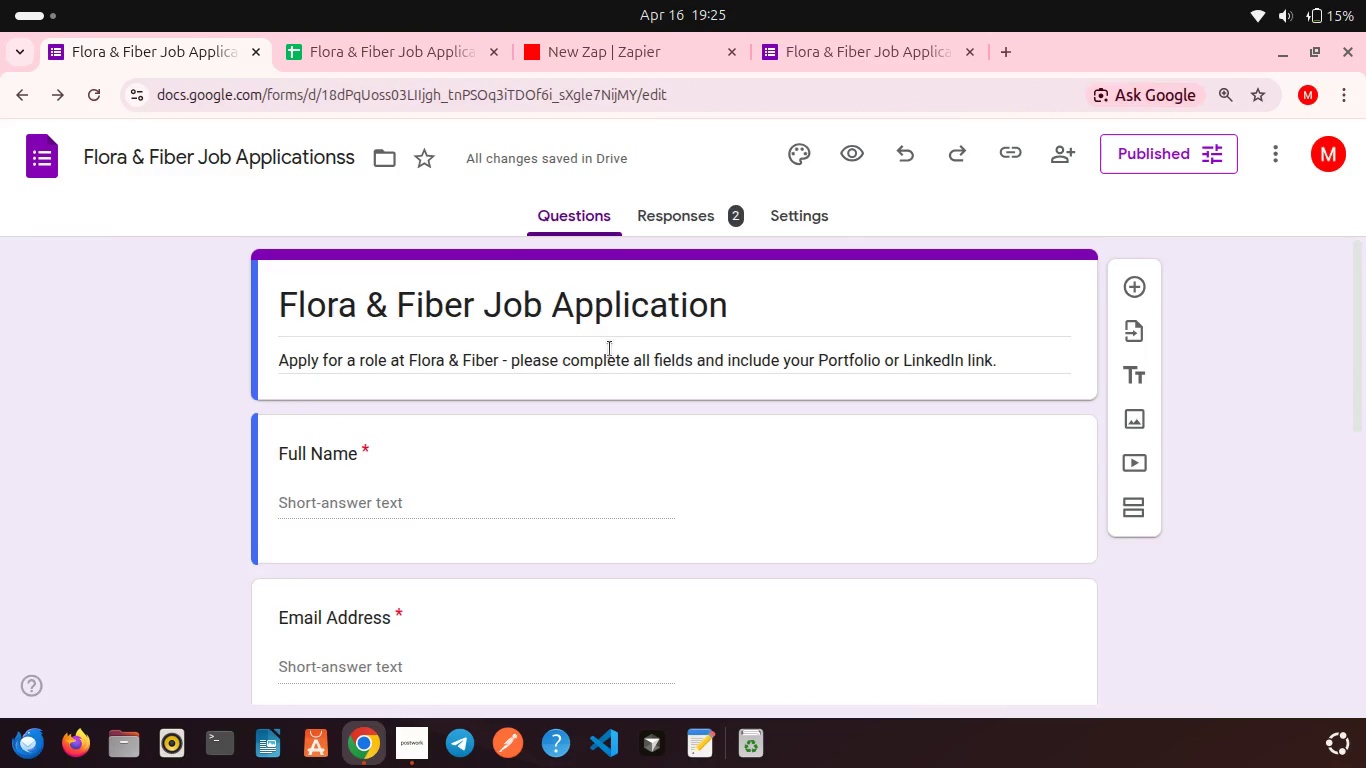 
scroll: coordinate [610, 349], scroll_direction: up, amount: 7.0
 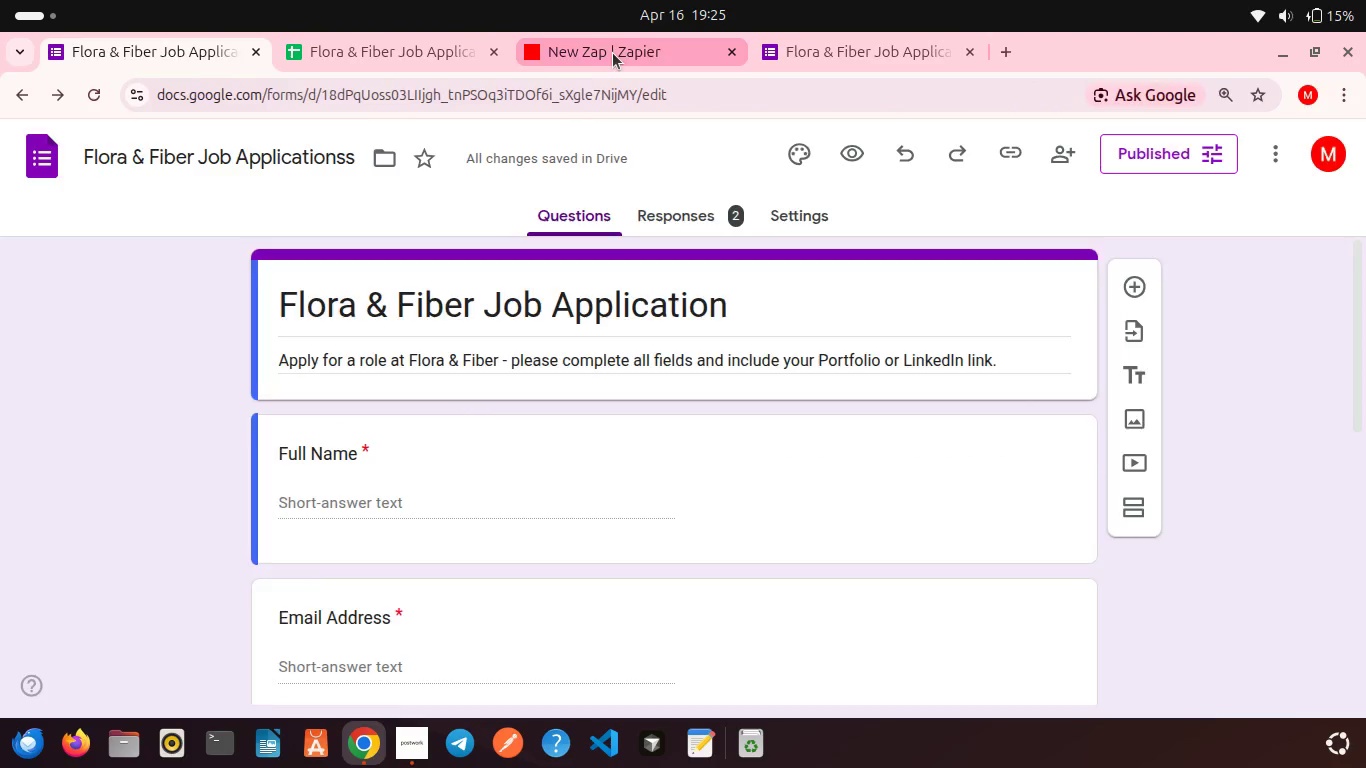 
left_click([613, 53])
 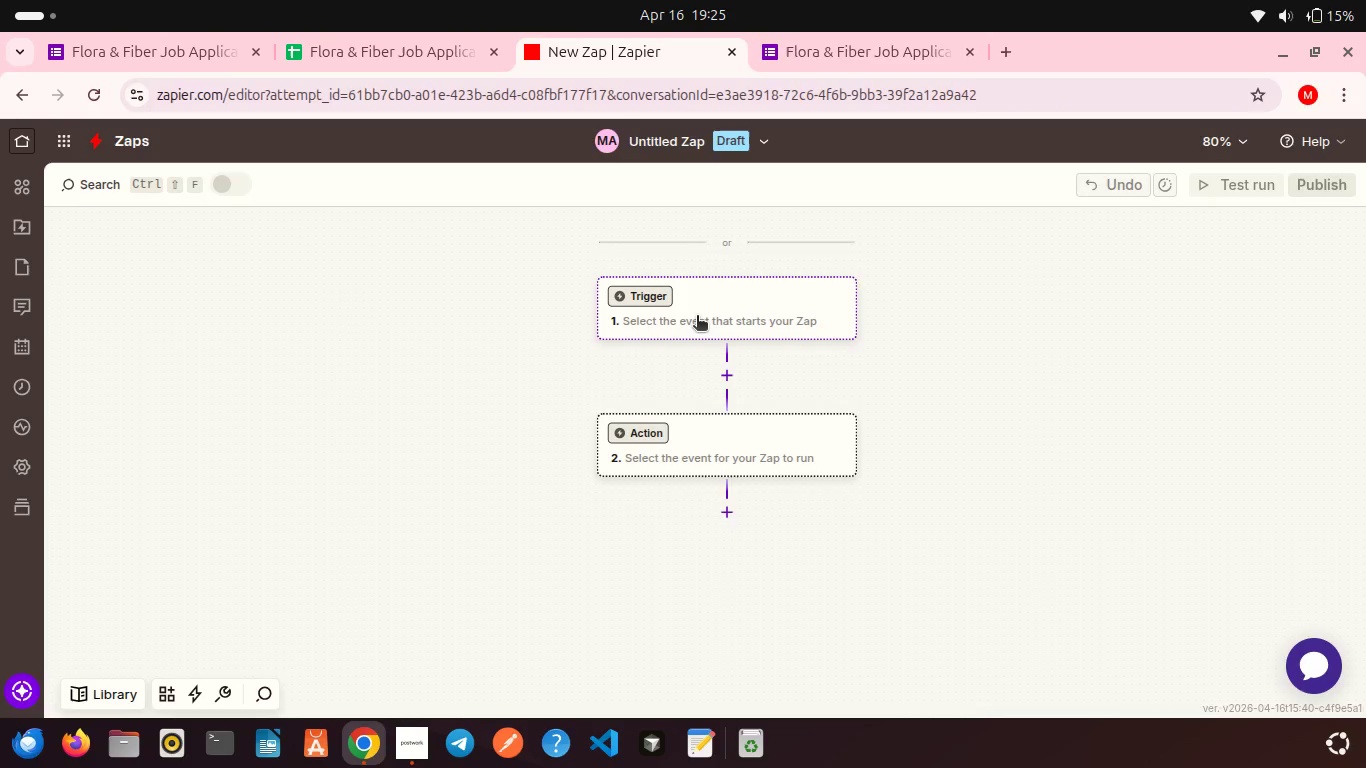 
left_click([697, 317])
 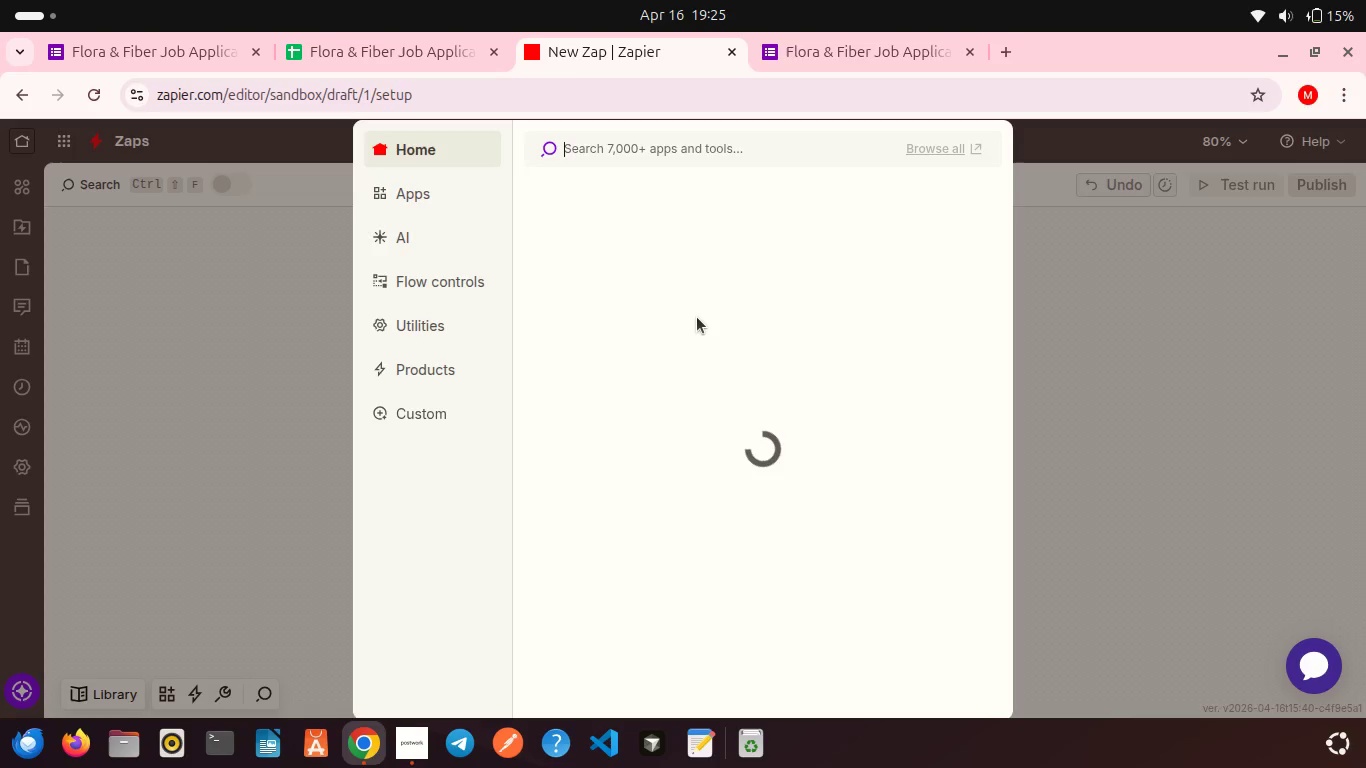 
wait(8.44)
 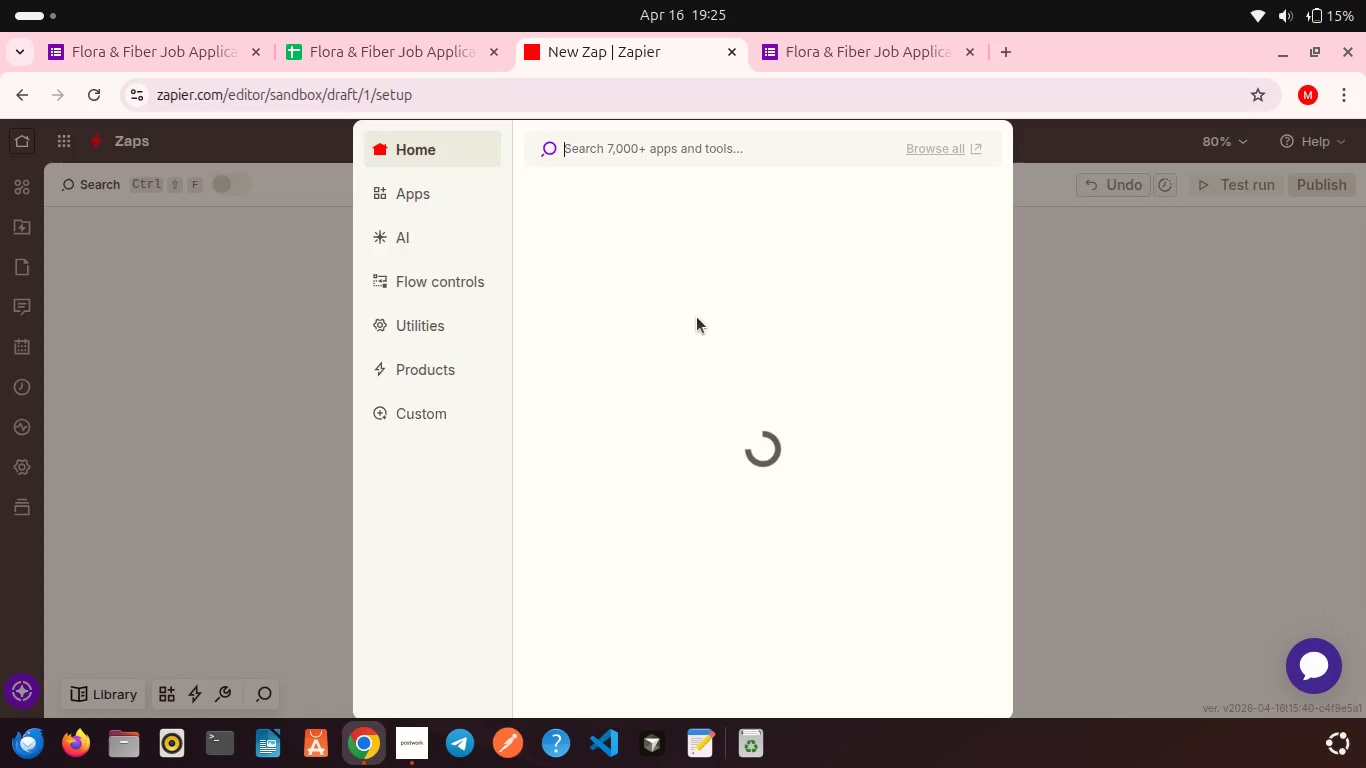 
left_click([603, 227])
 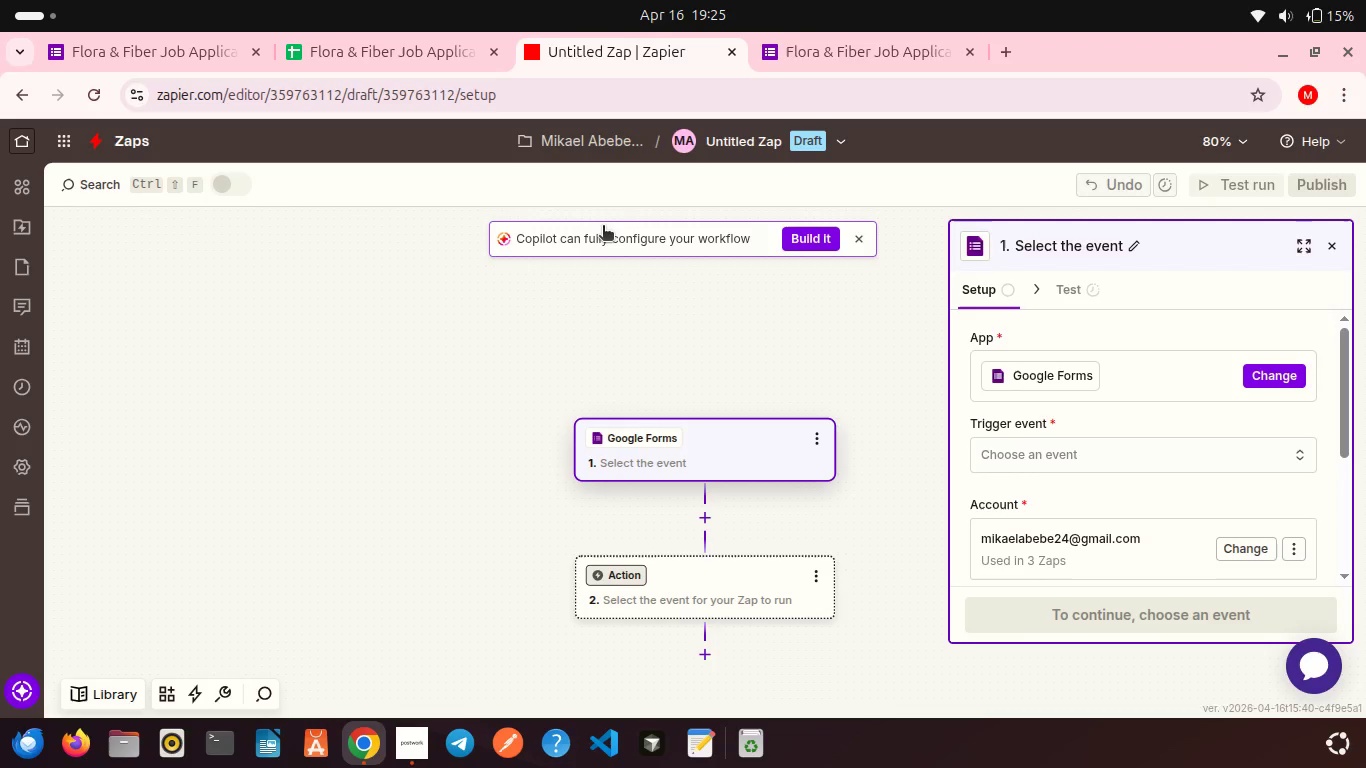 
wait(14.85)
 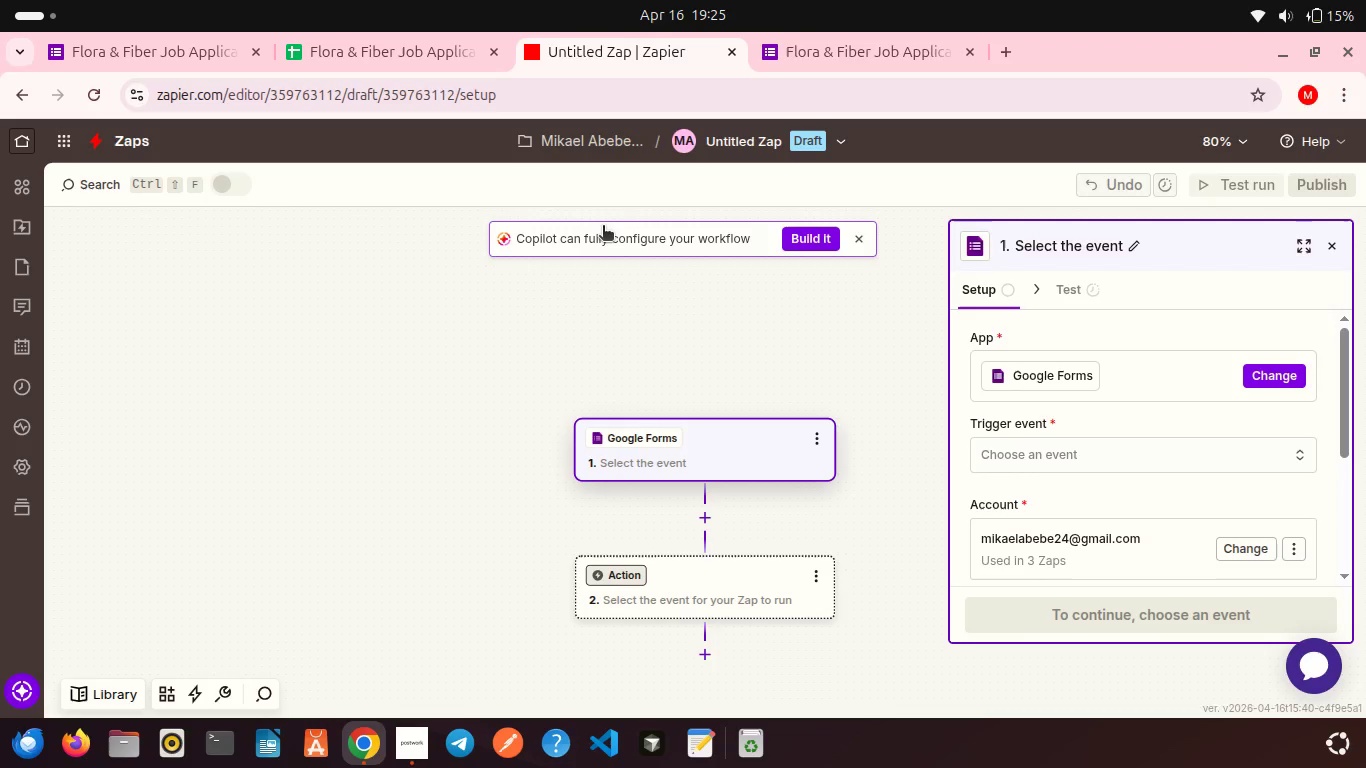 
left_click([1060, 456])
 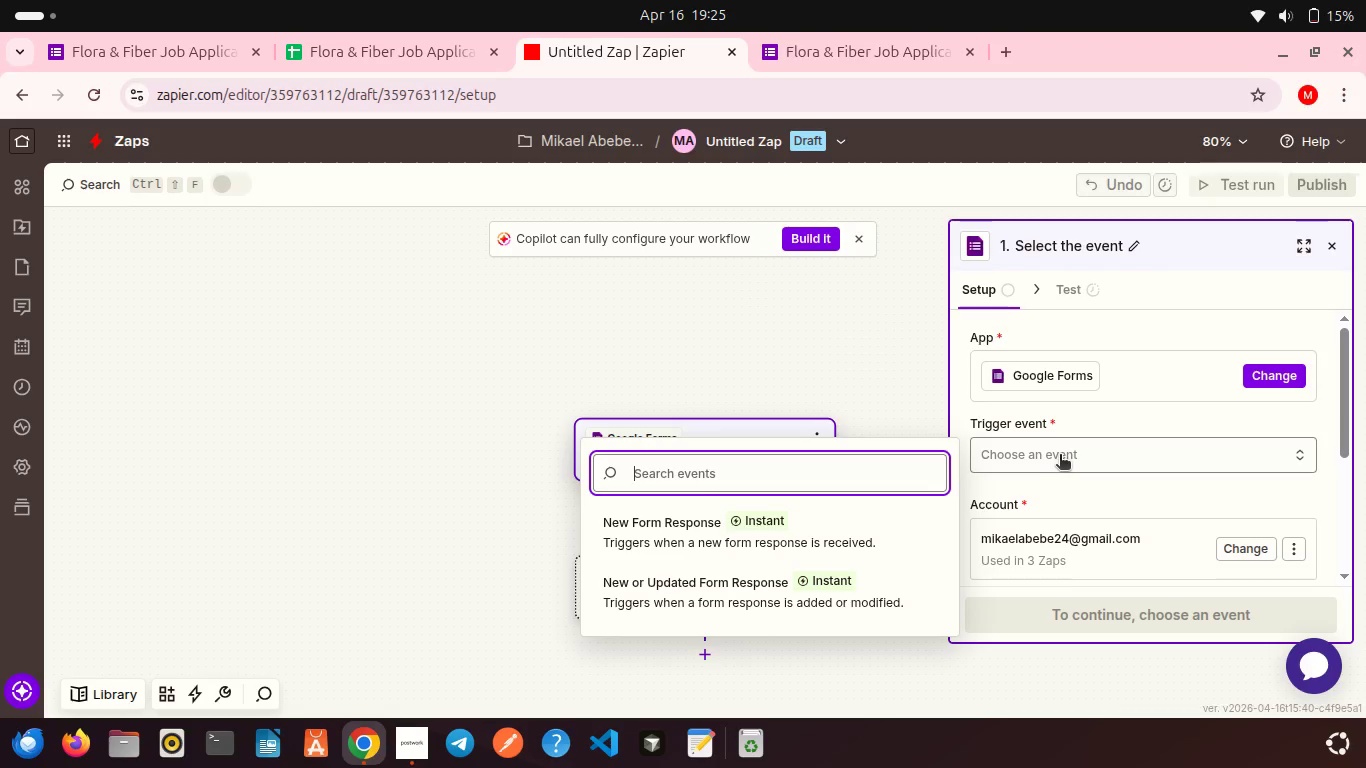 
wait(6.73)
 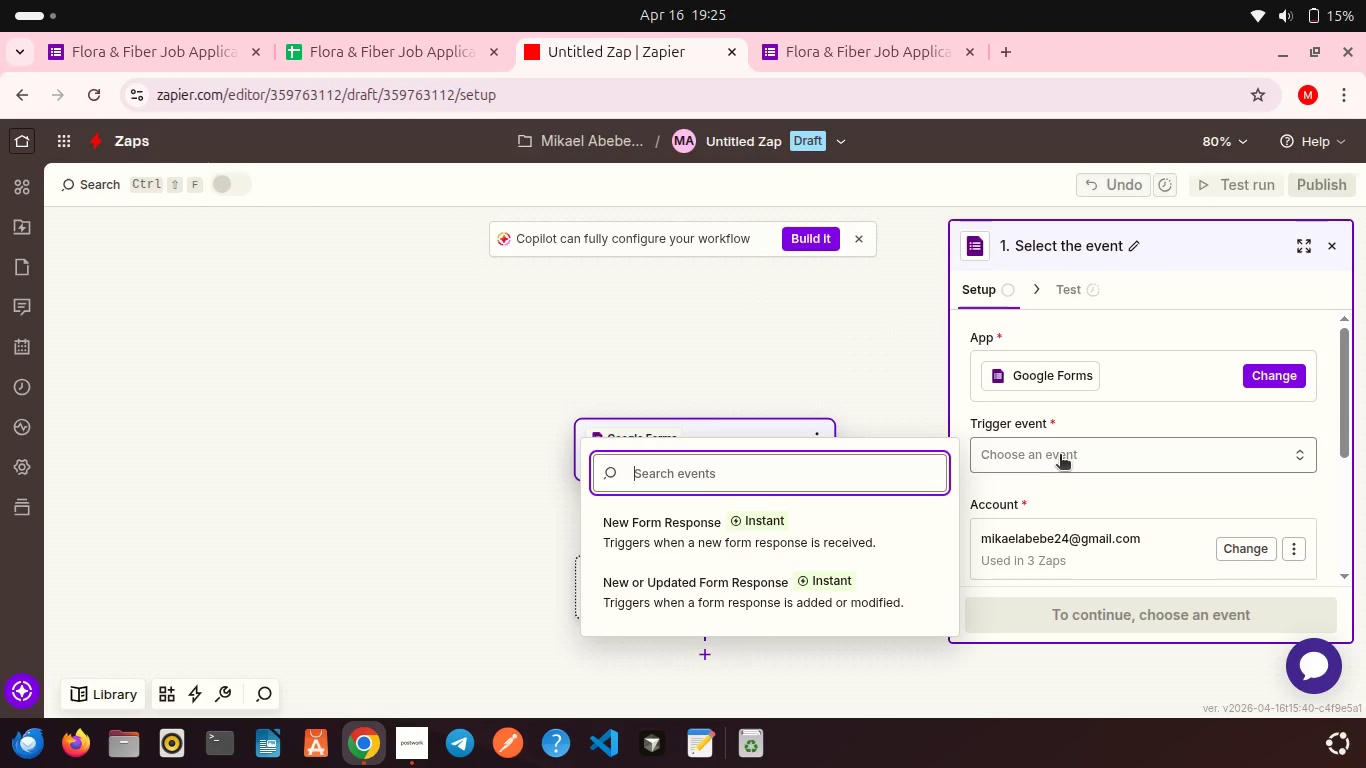 
left_click([780, 532])
 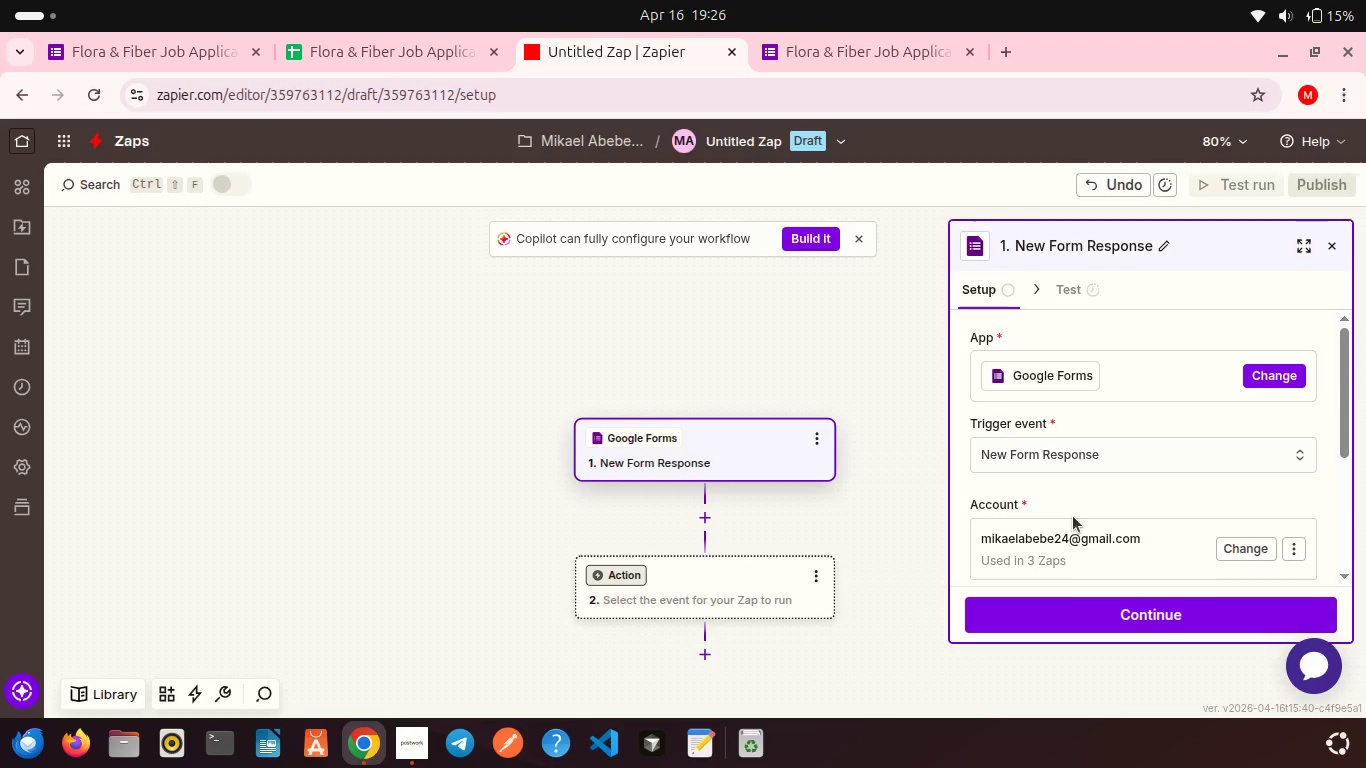 
scroll: coordinate [1056, 382], scroll_direction: down, amount: 8.0
 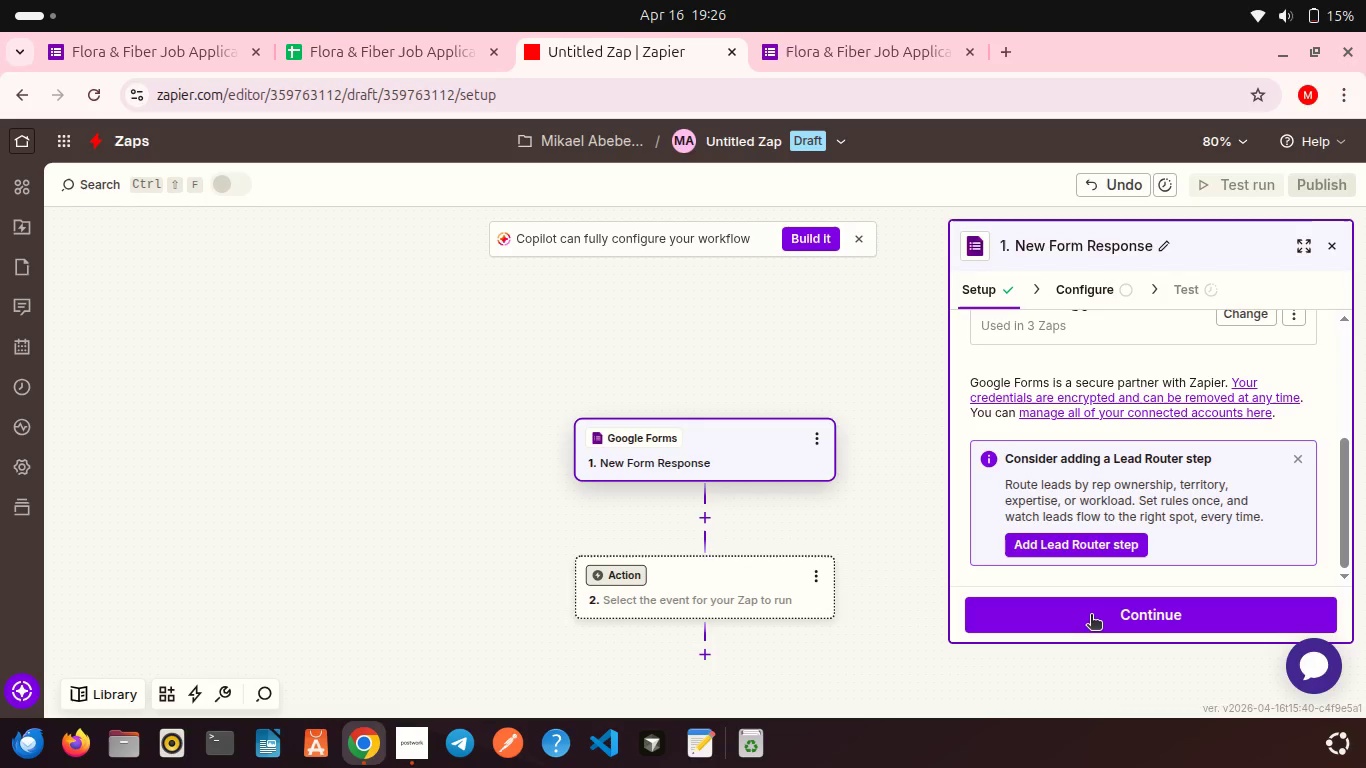 
left_click([1091, 616])
 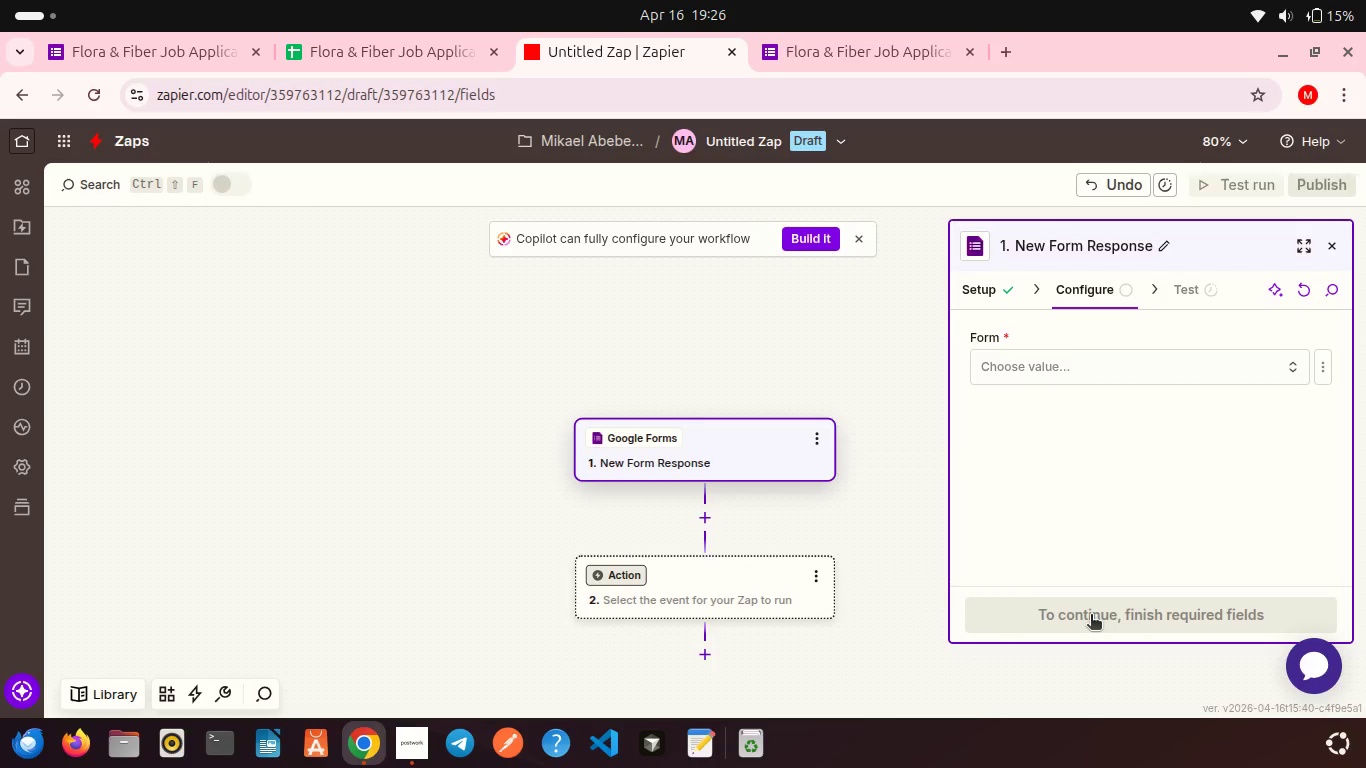 
wait(6.25)
 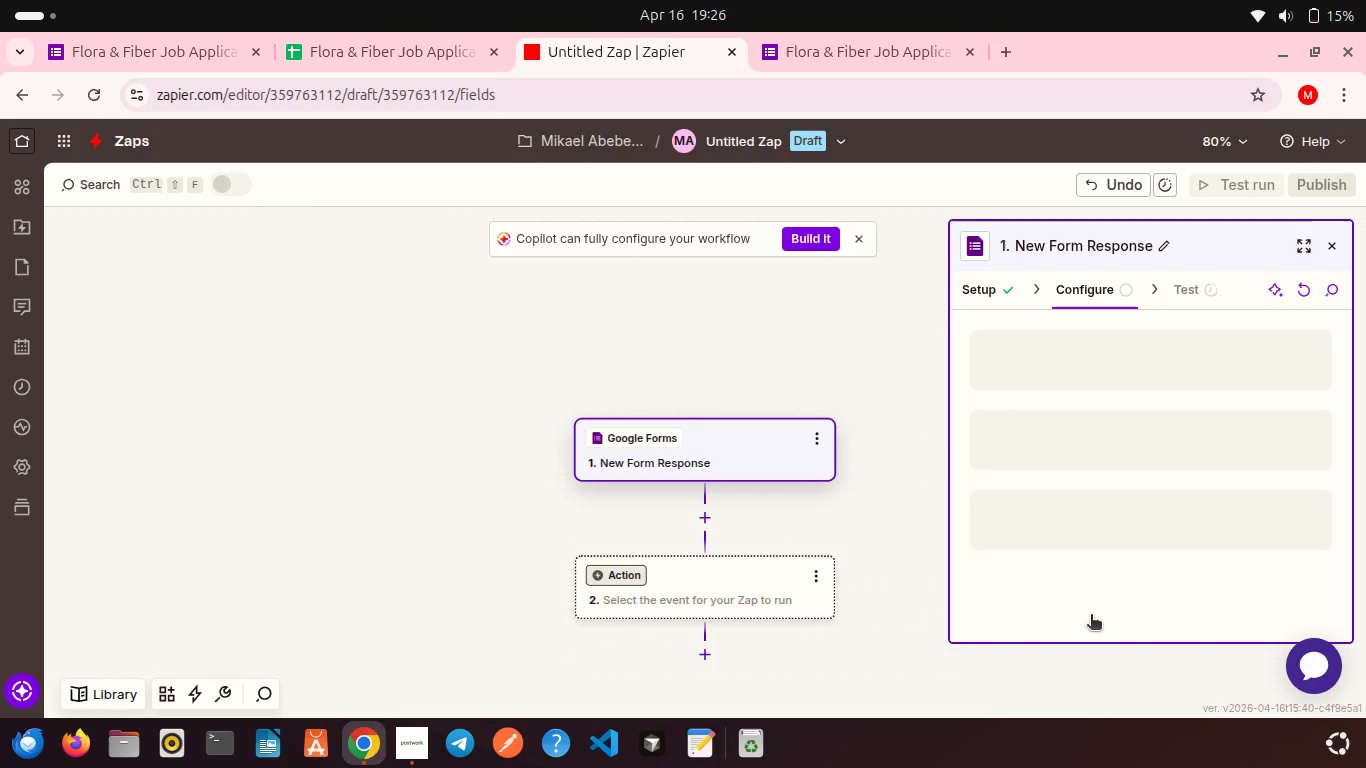 
left_click([1030, 352])
 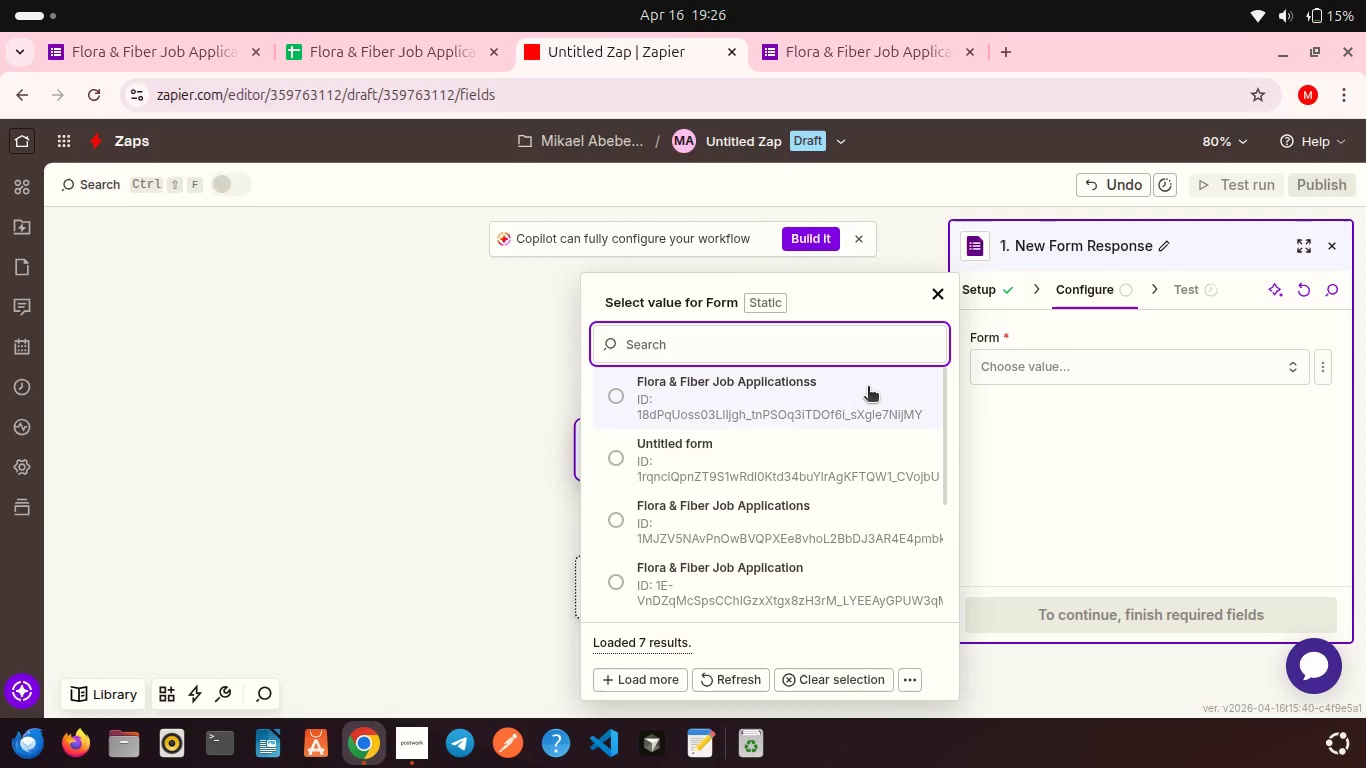 
left_click([868, 388])
 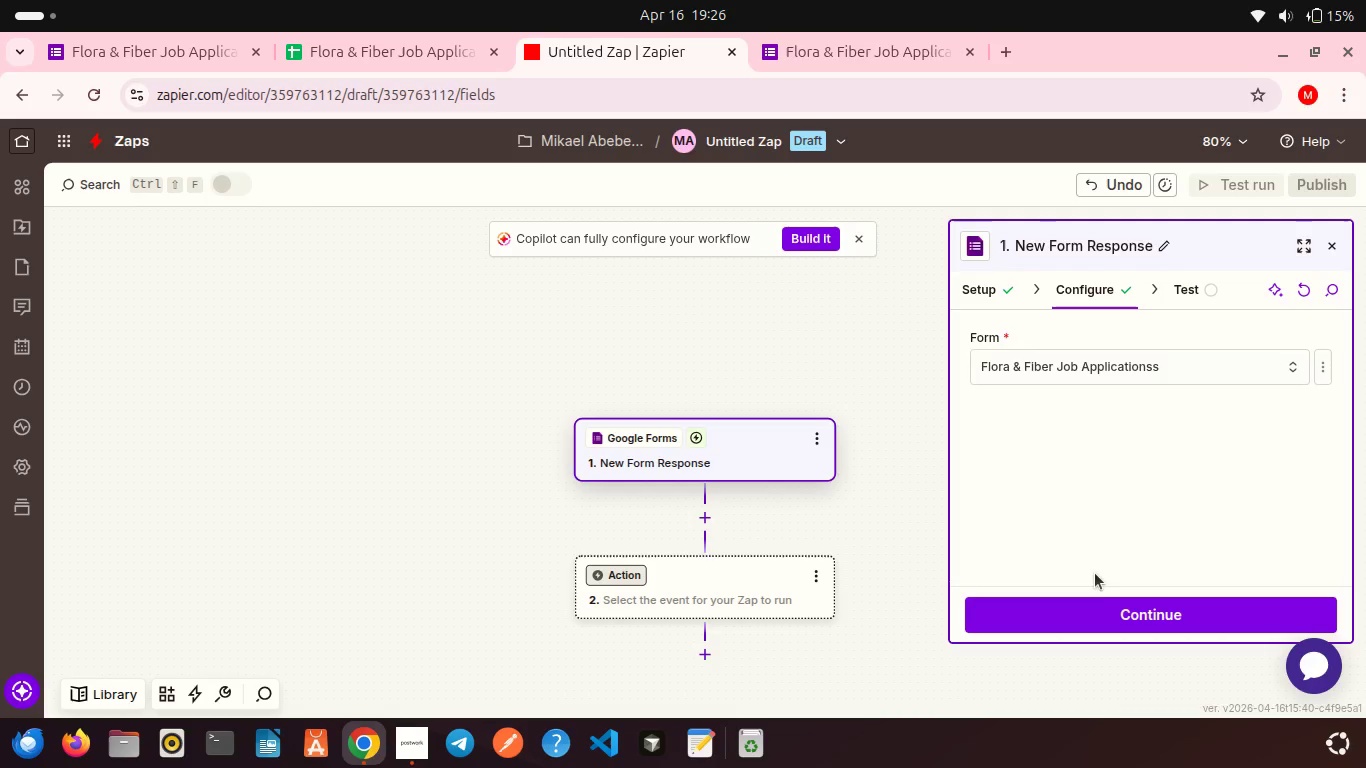 
left_click([1093, 616])
 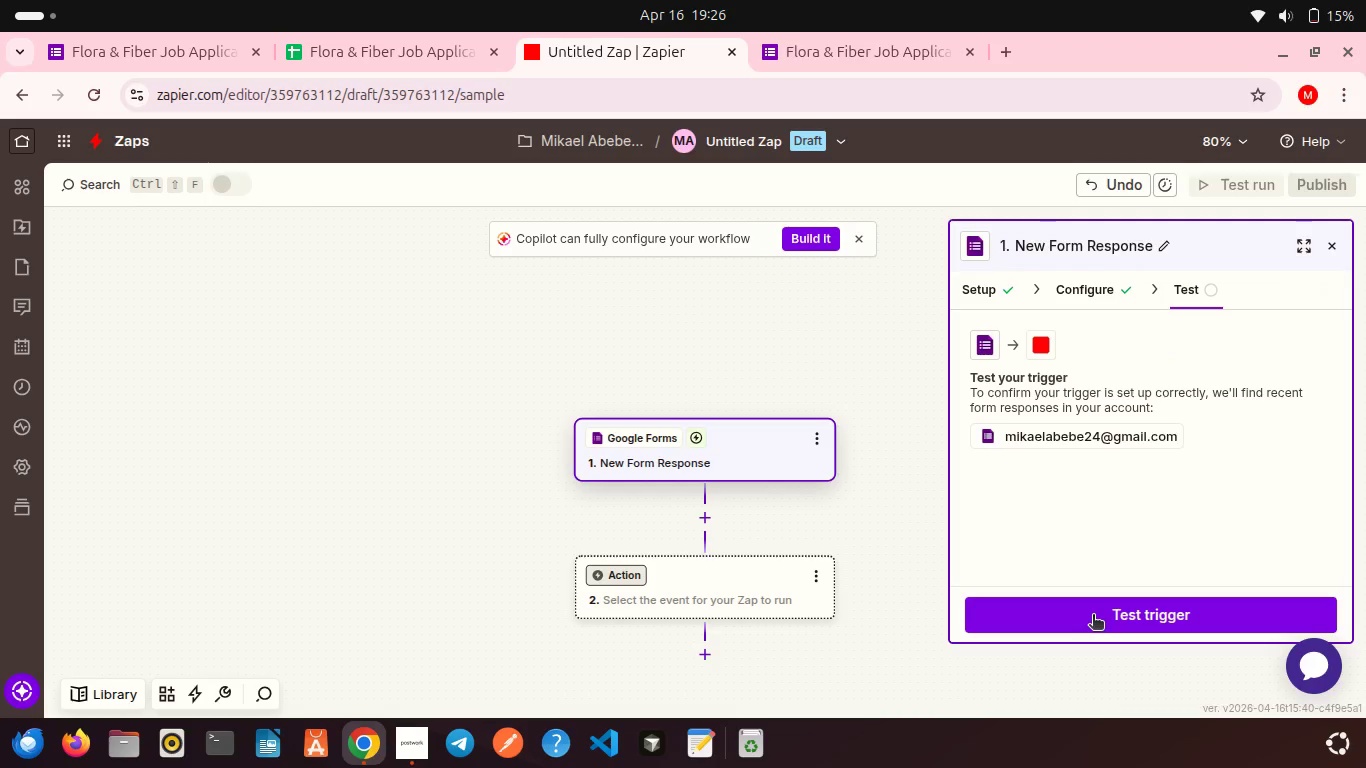 
scroll: coordinate [1086, 537], scroll_direction: down, amount: 4.0
 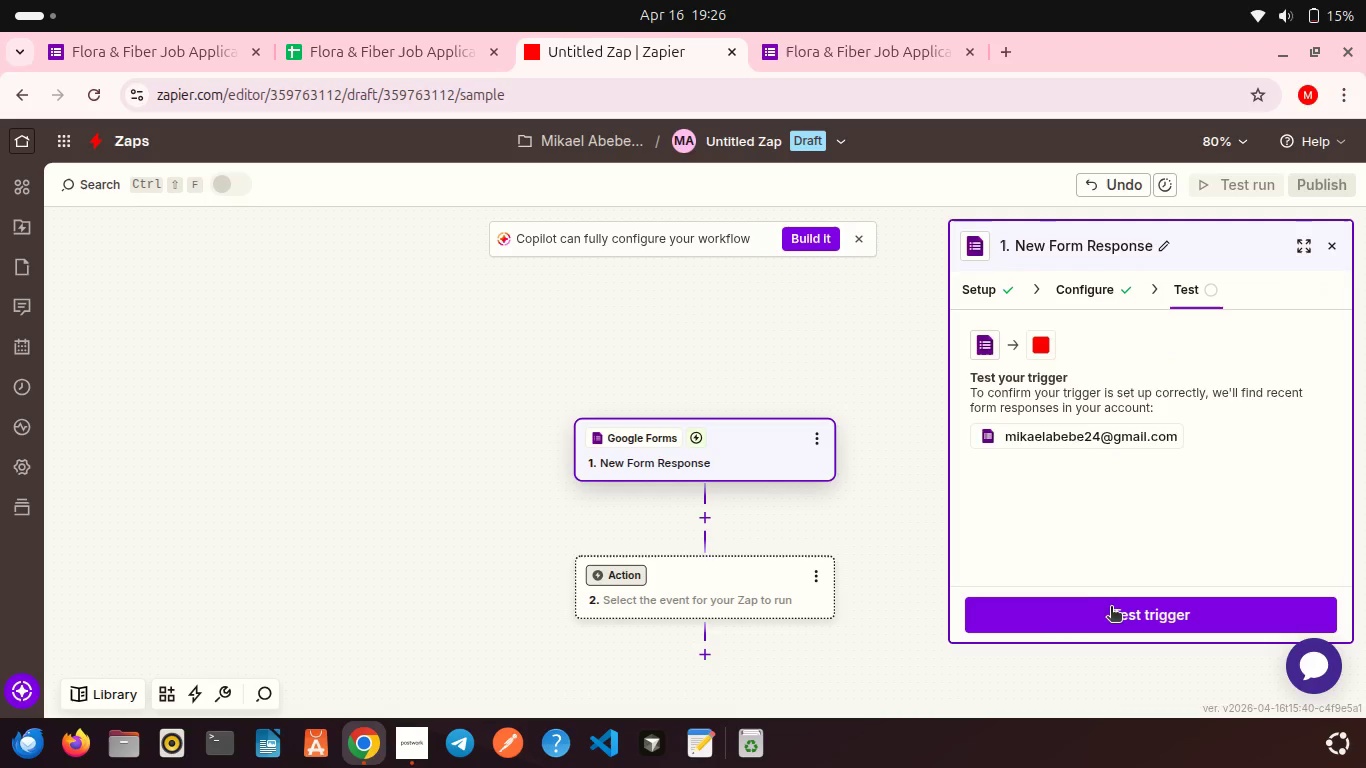 
left_click([1111, 608])
 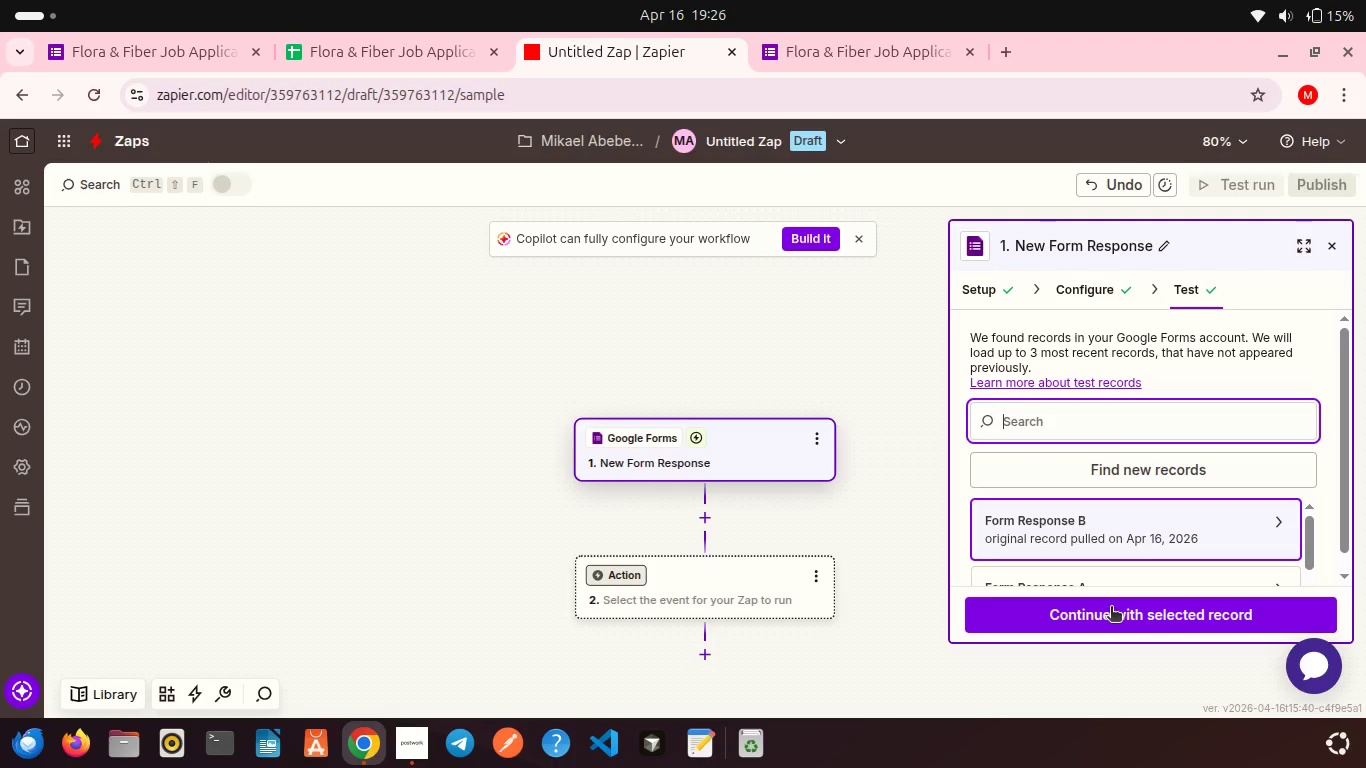 
scroll: coordinate [1100, 547], scroll_direction: down, amount: 7.0
 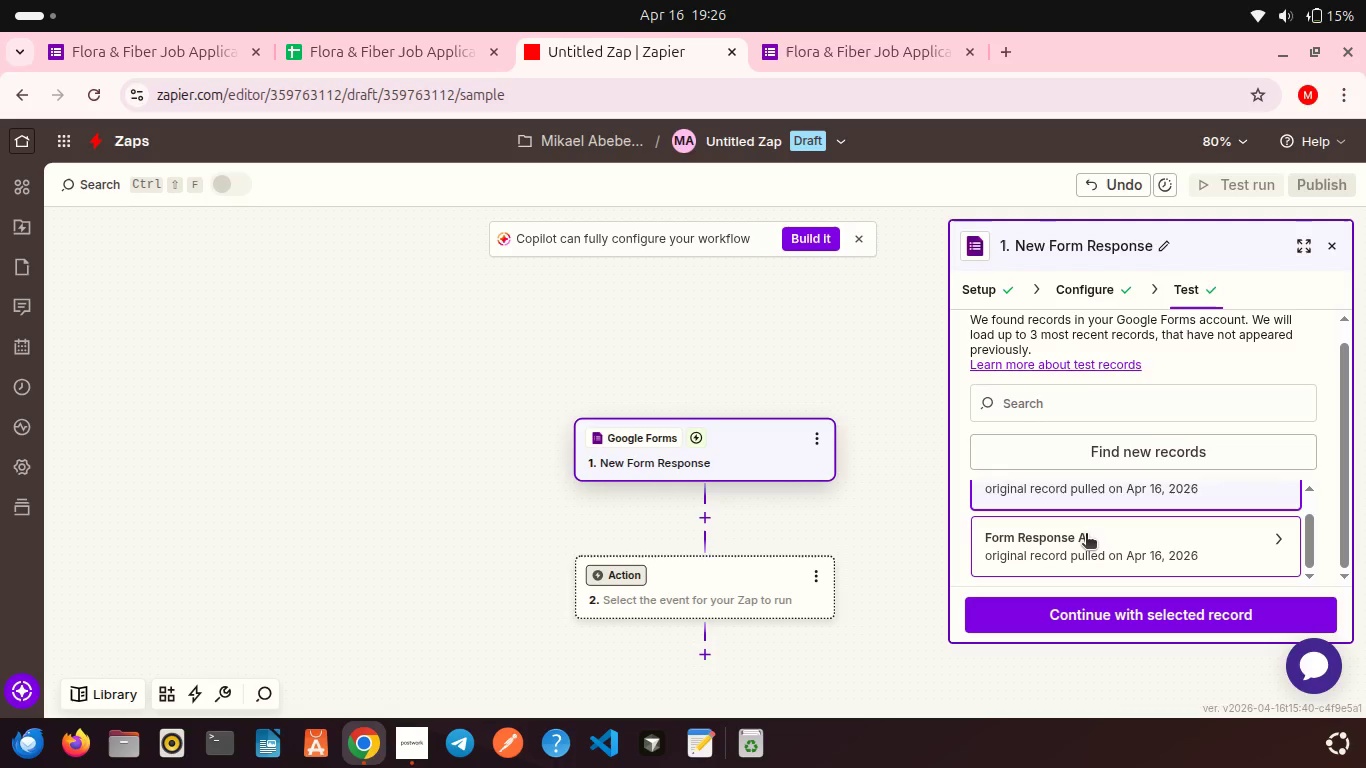 
left_click([1086, 535])
 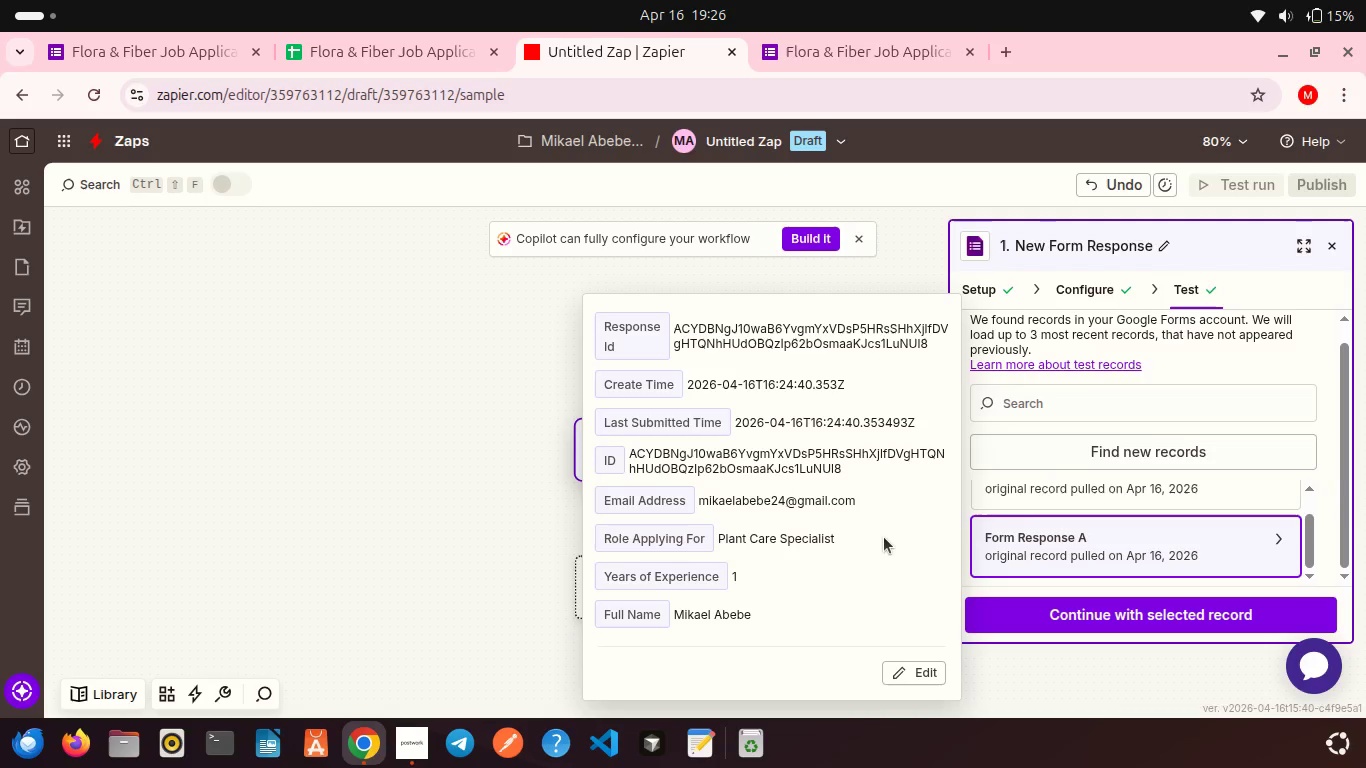 
scroll: coordinate [884, 537], scroll_direction: down, amount: 3.0
 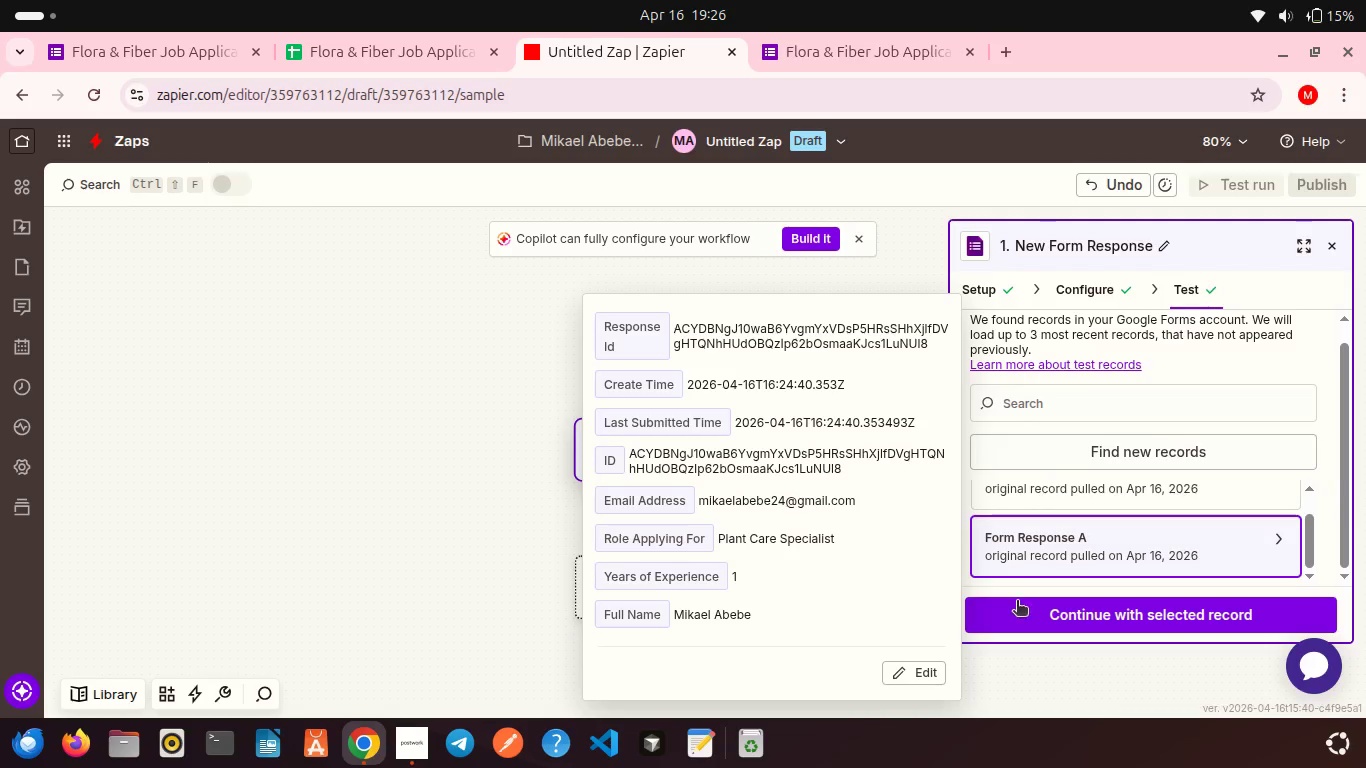 
left_click([1051, 672])
 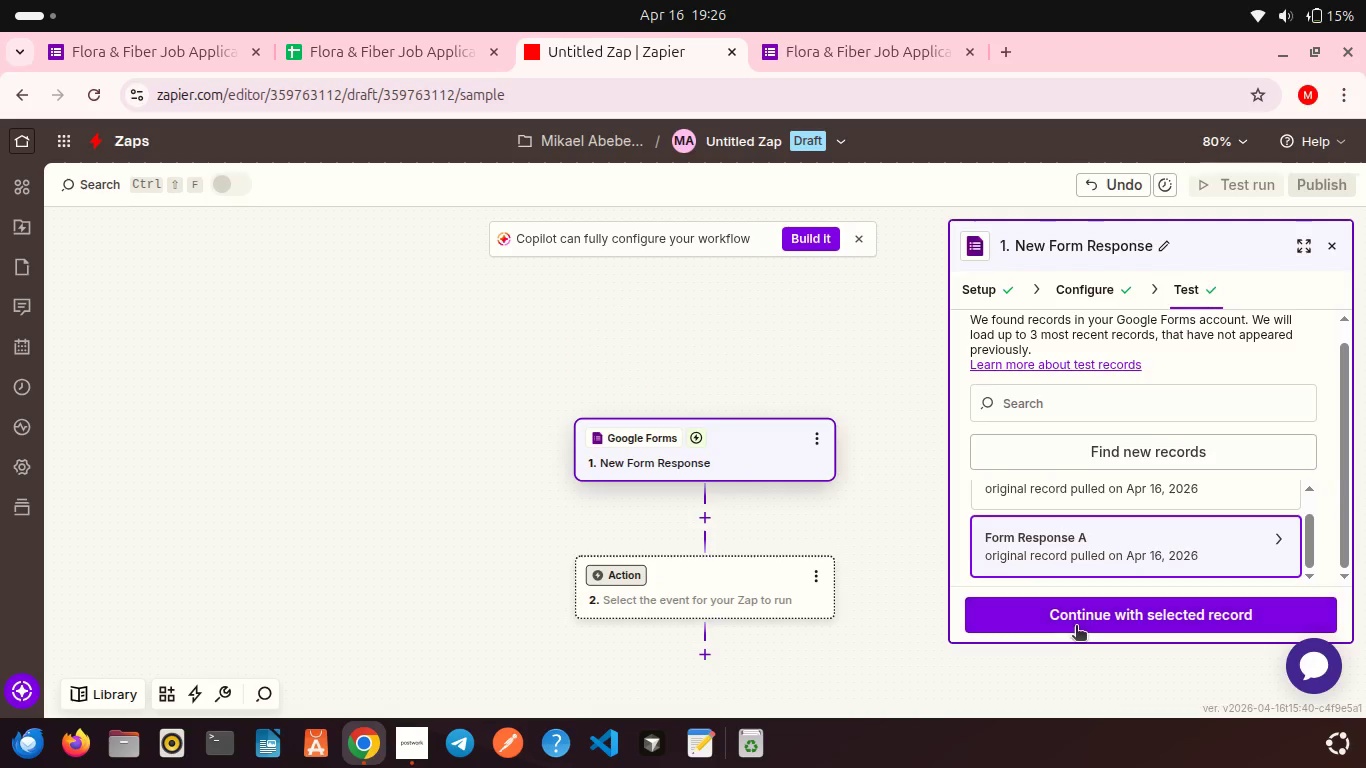 
left_click([1076, 627])
 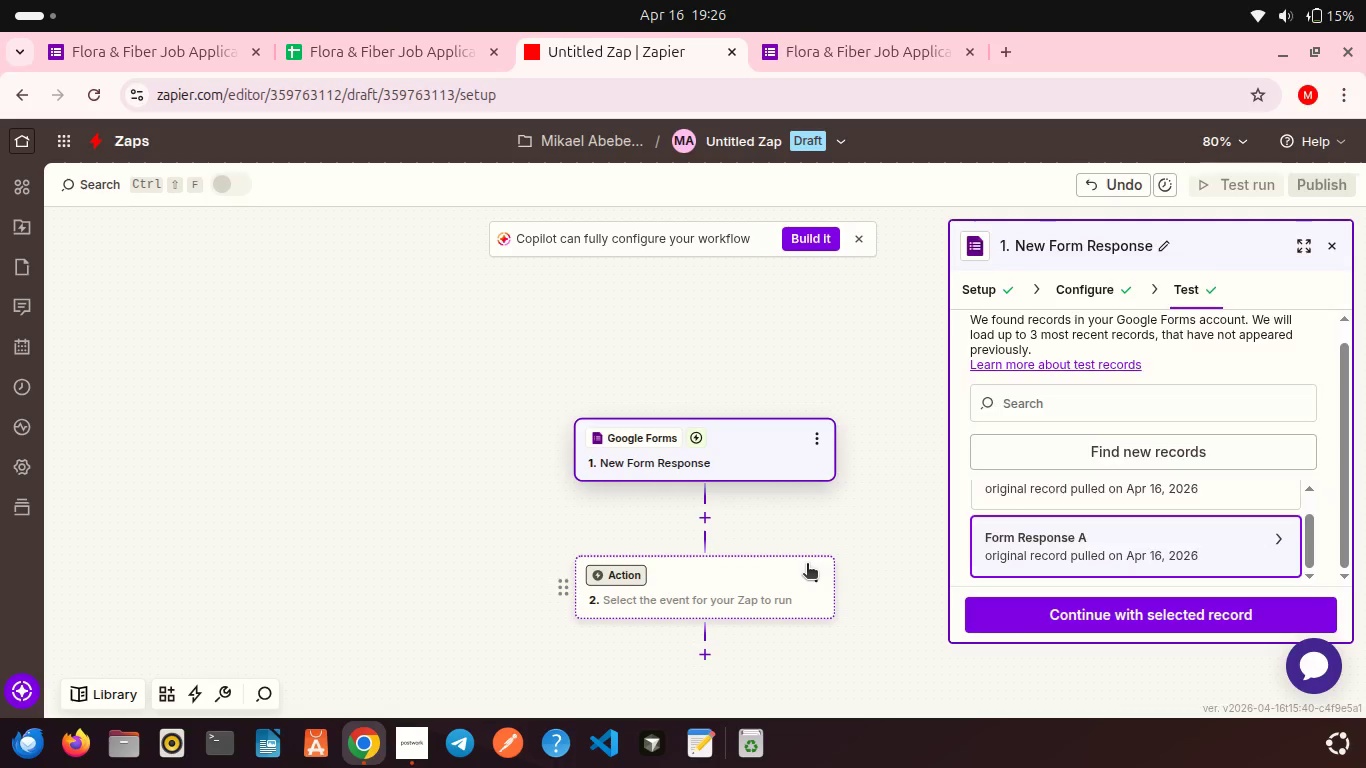 
mouse_move([694, 518])
 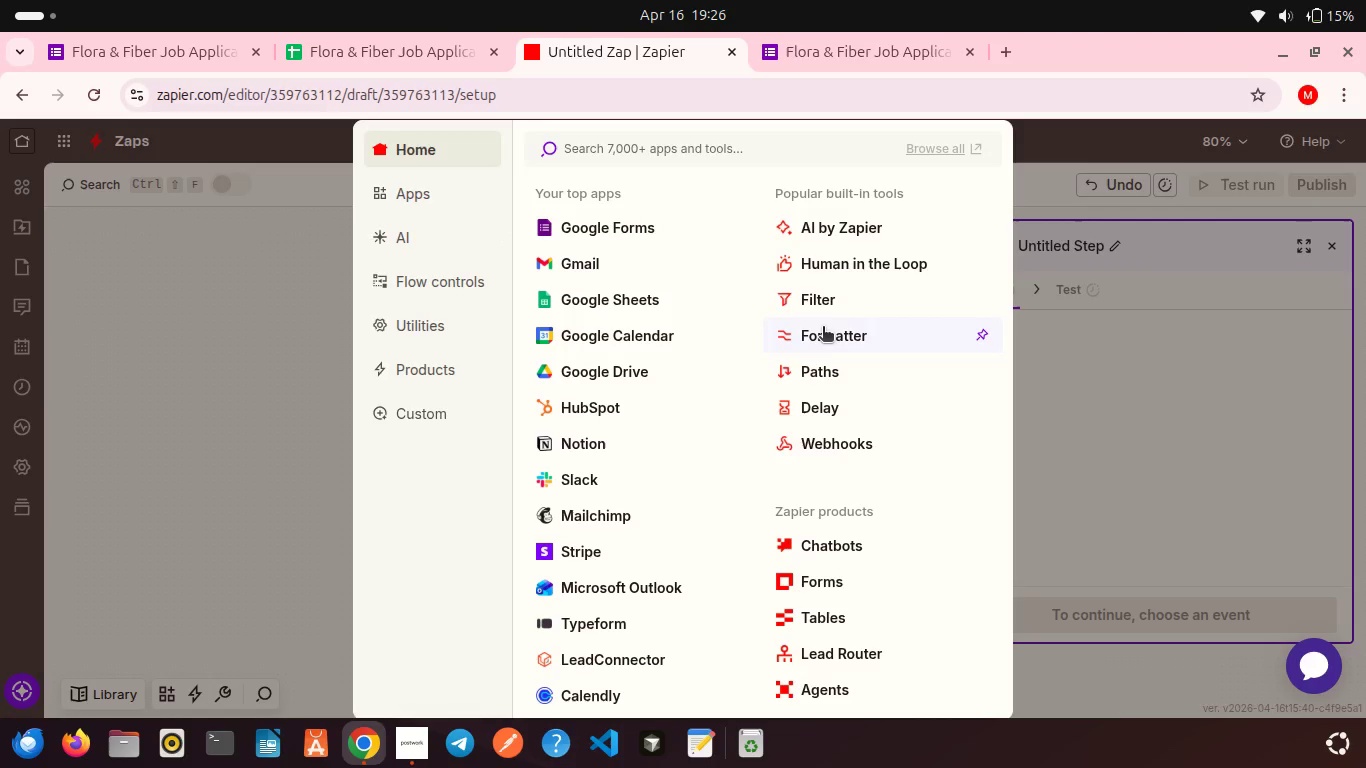 
left_click([823, 328])
 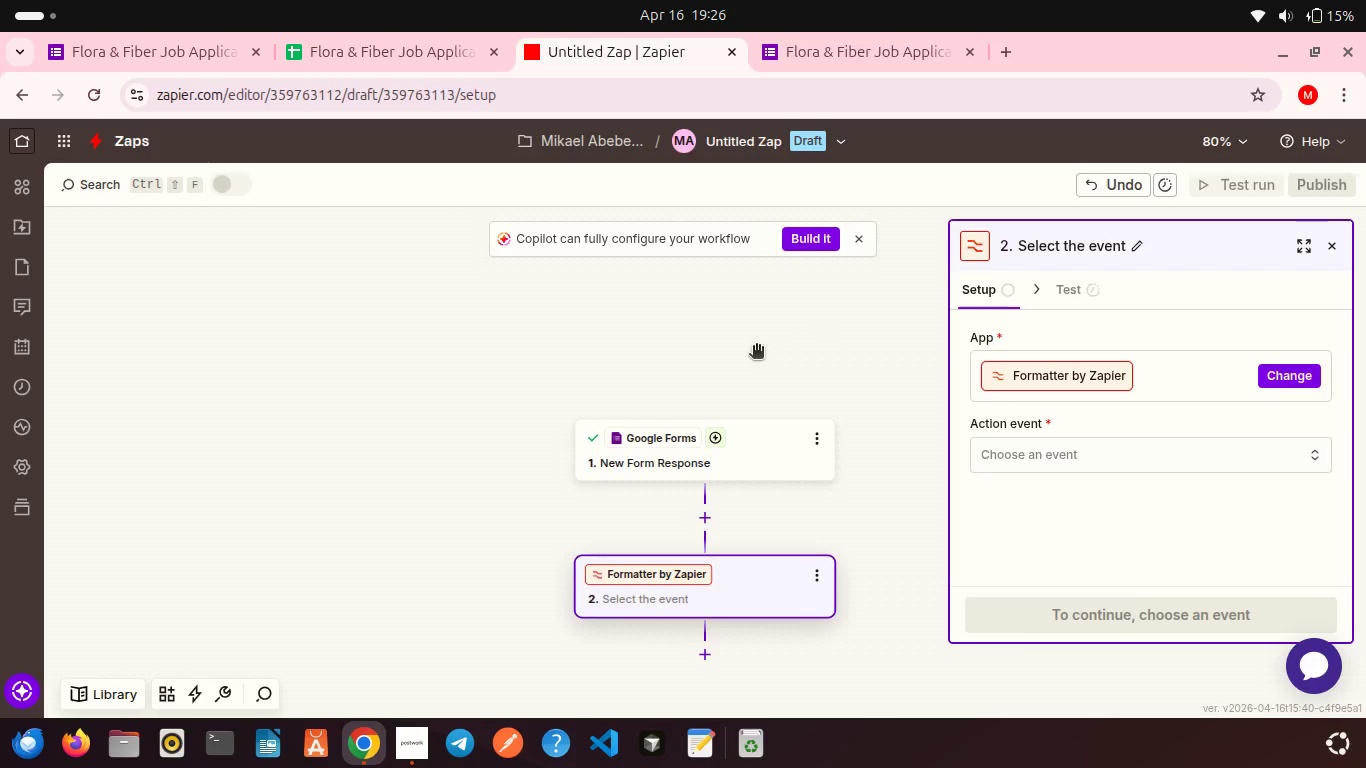 
scroll: coordinate [756, 347], scroll_direction: down, amount: 4.0
 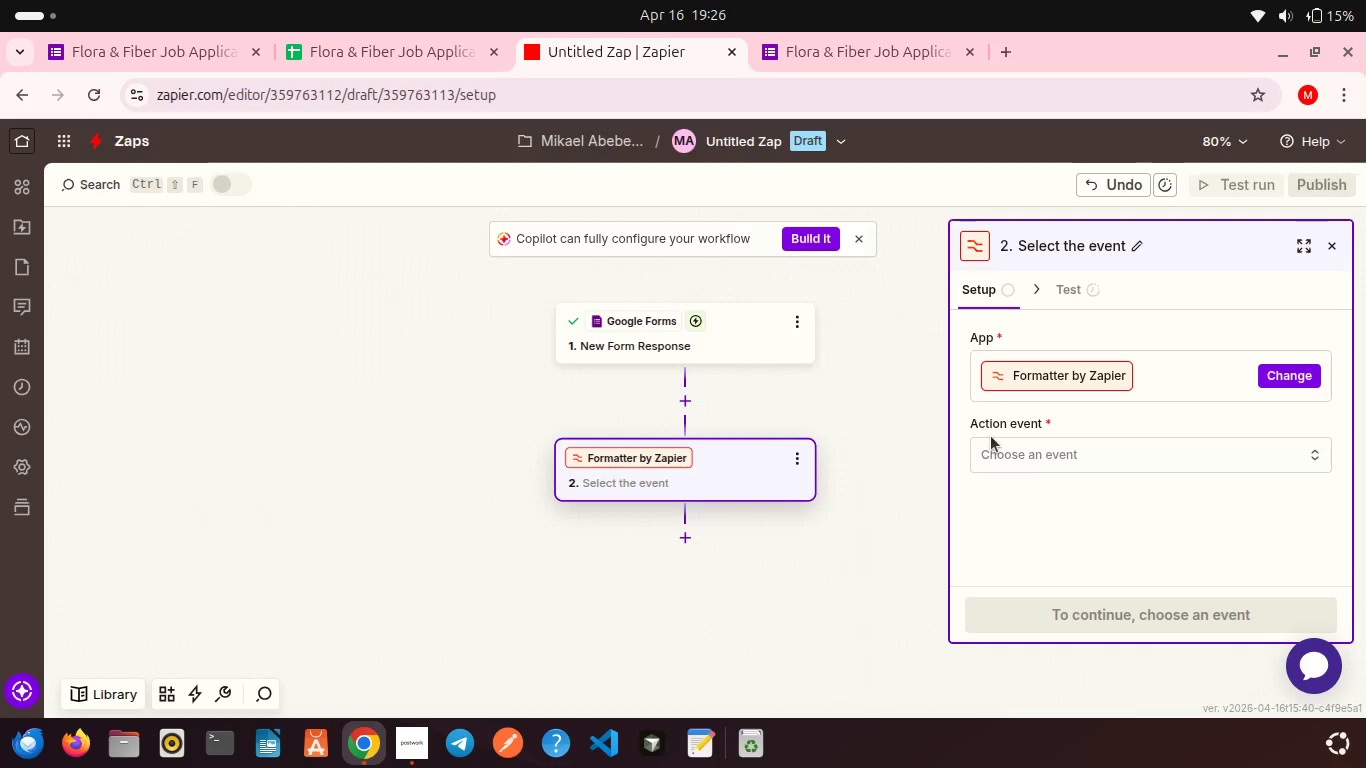 
left_click([1032, 450])
 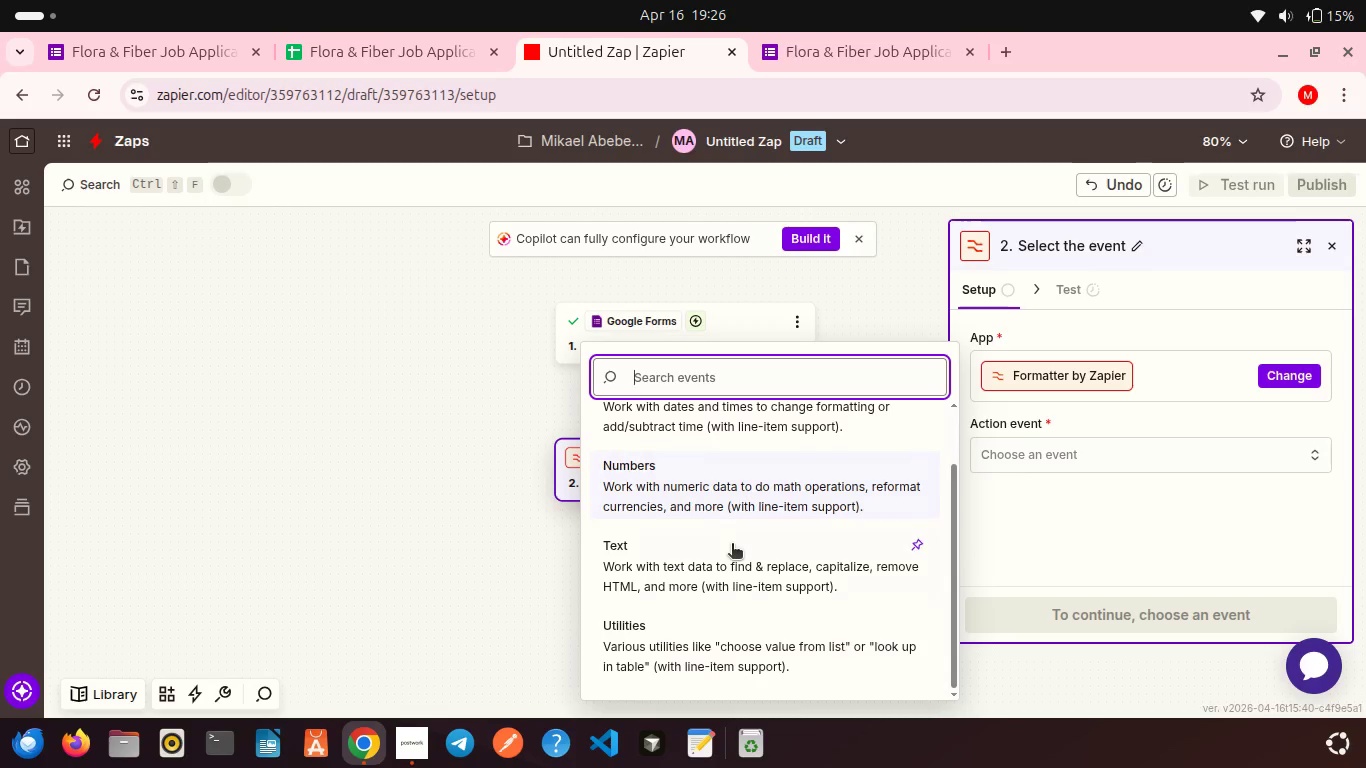 
left_click([683, 553])
 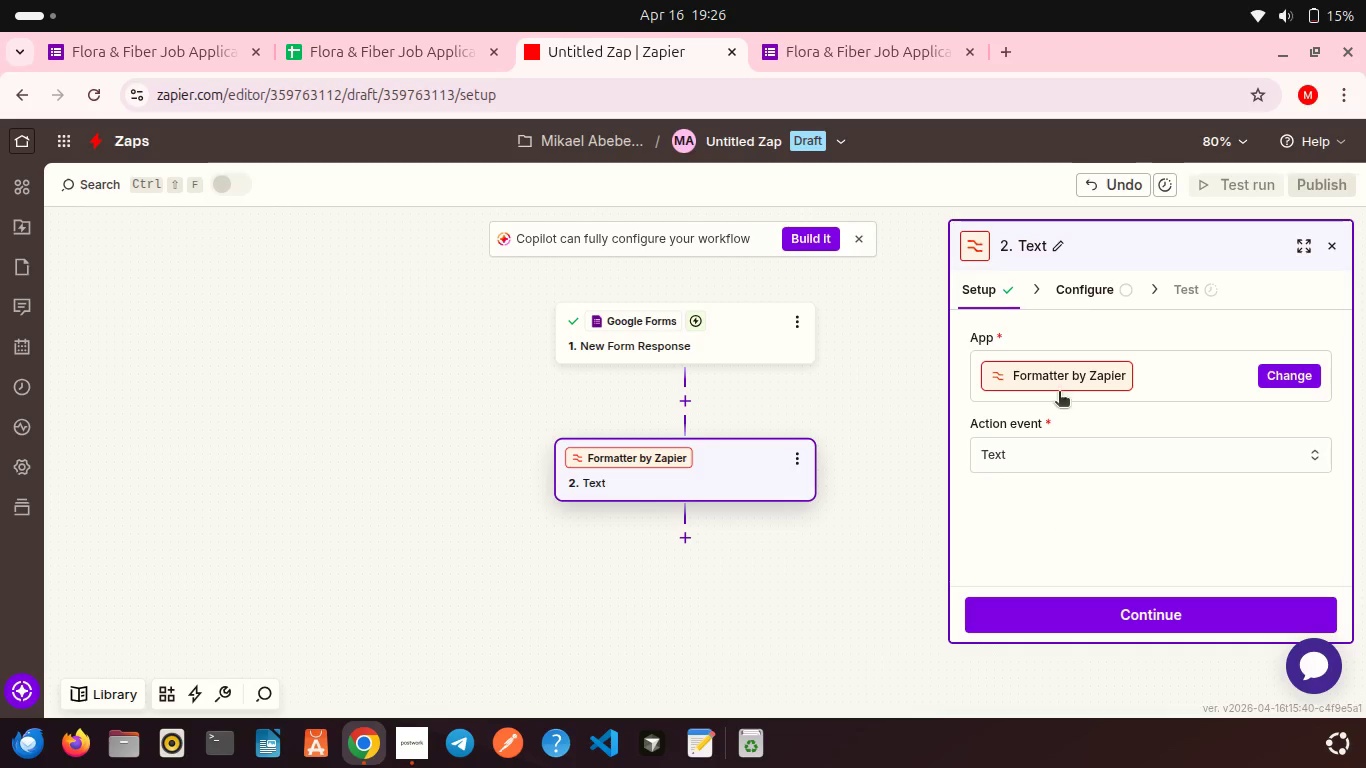 
left_click([1068, 295])
 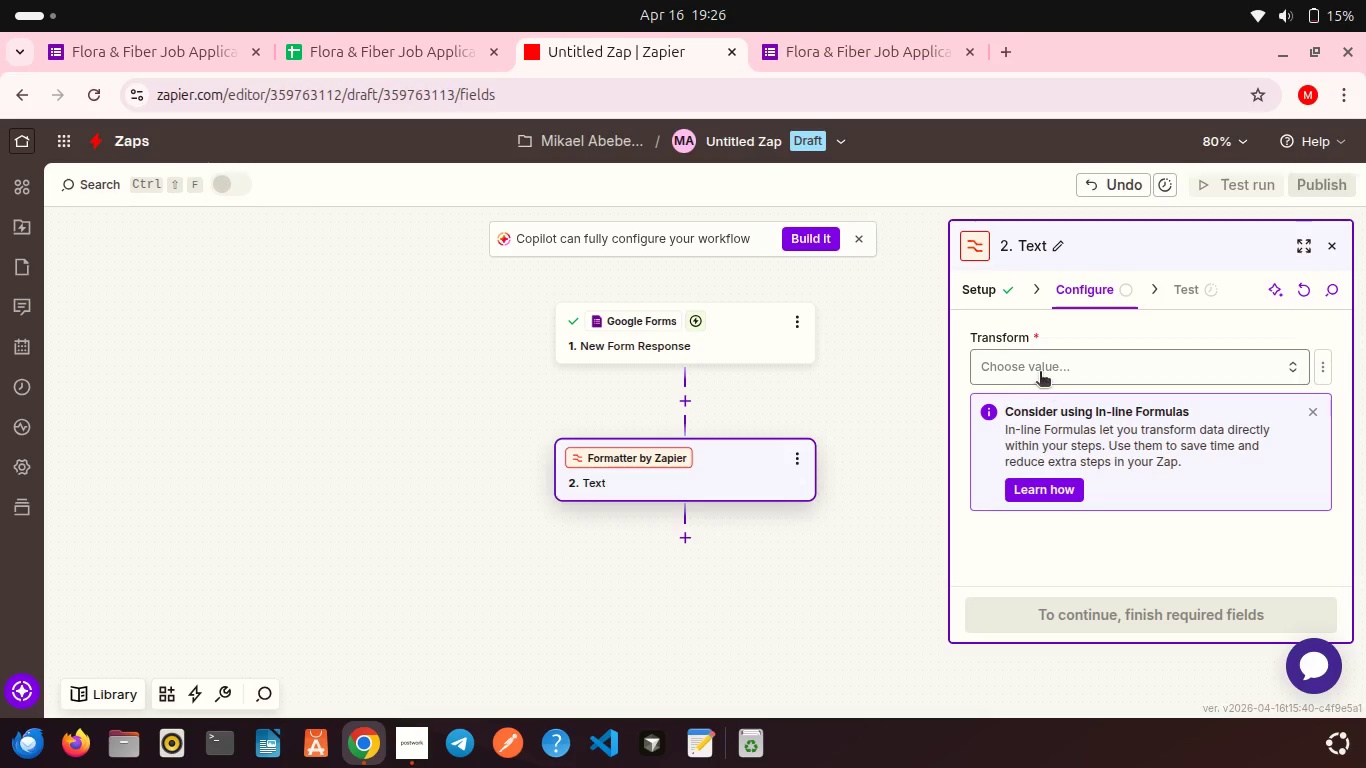 
left_click([1040, 373])
 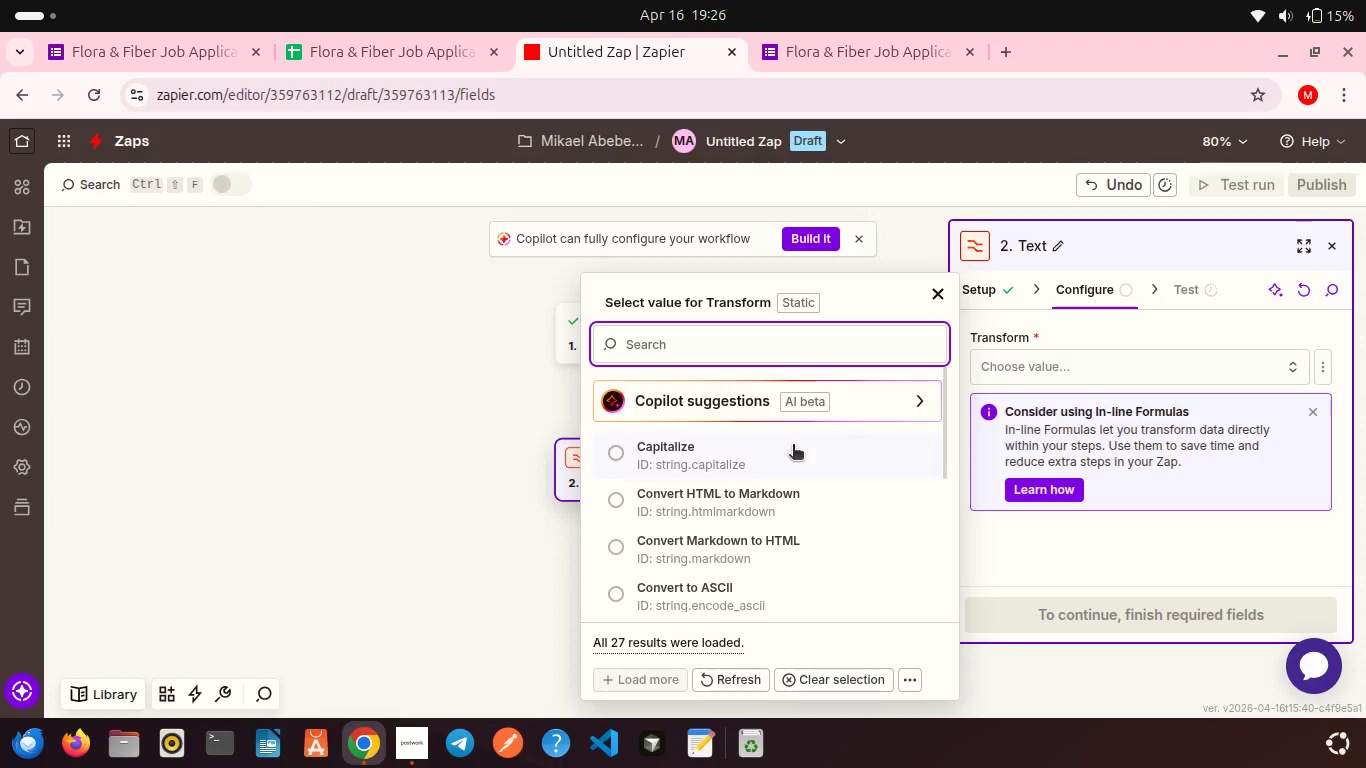 
left_click([793, 446])
 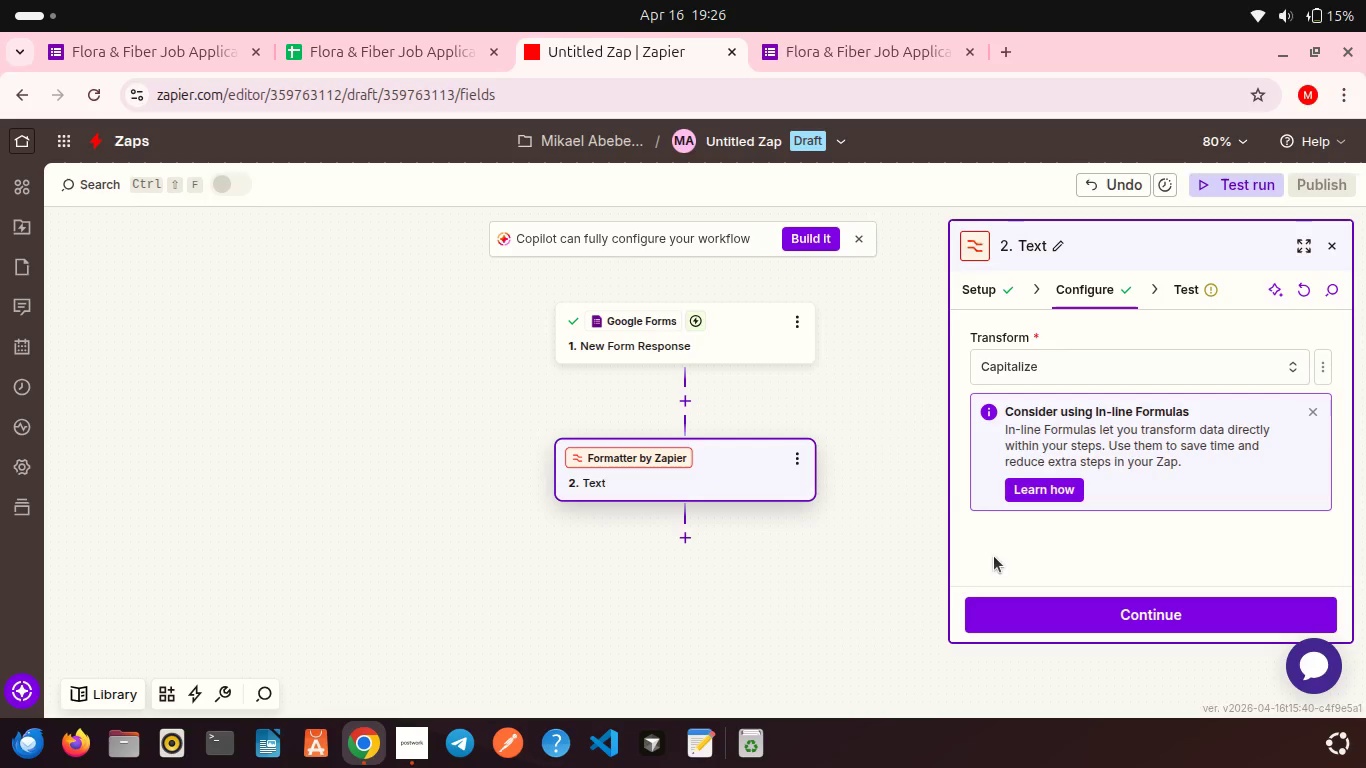 
scroll: coordinate [1100, 519], scroll_direction: down, amount: 9.0
 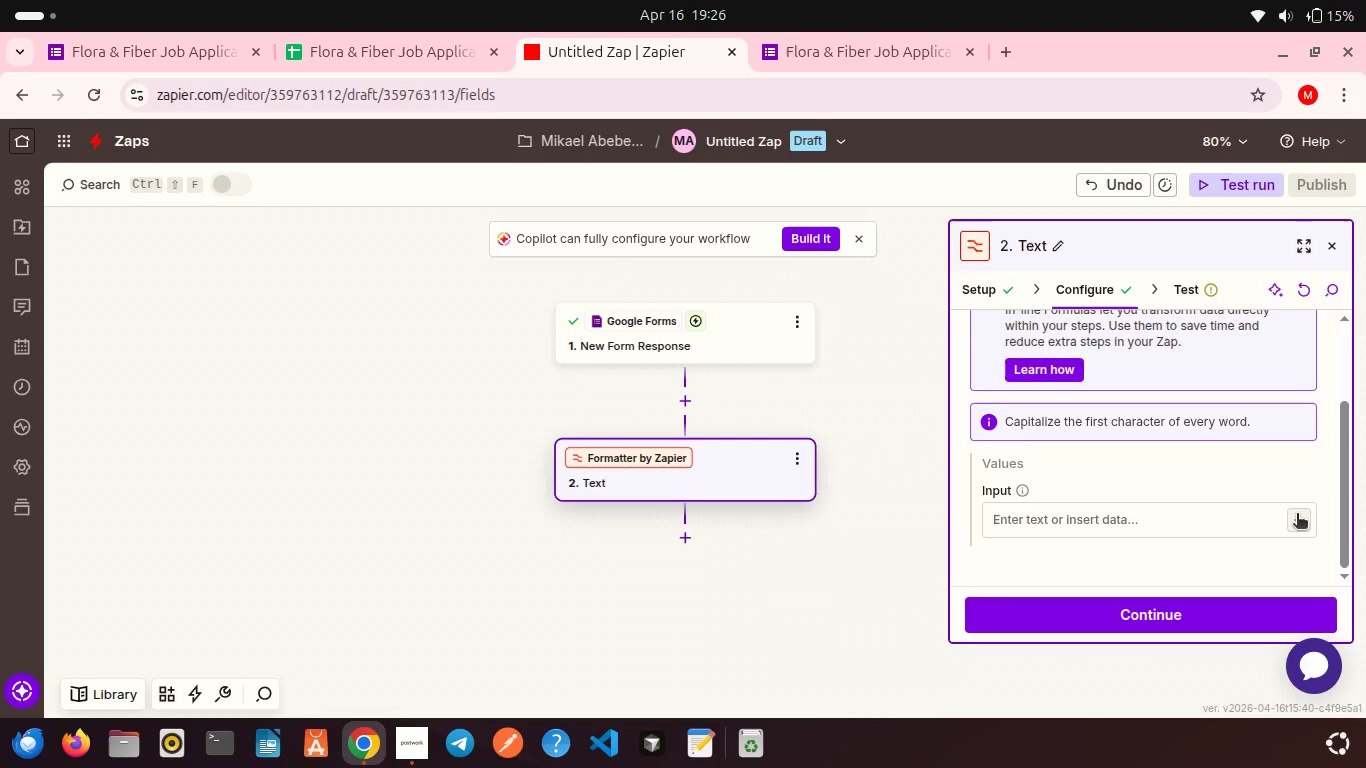 
left_click([1297, 515])
 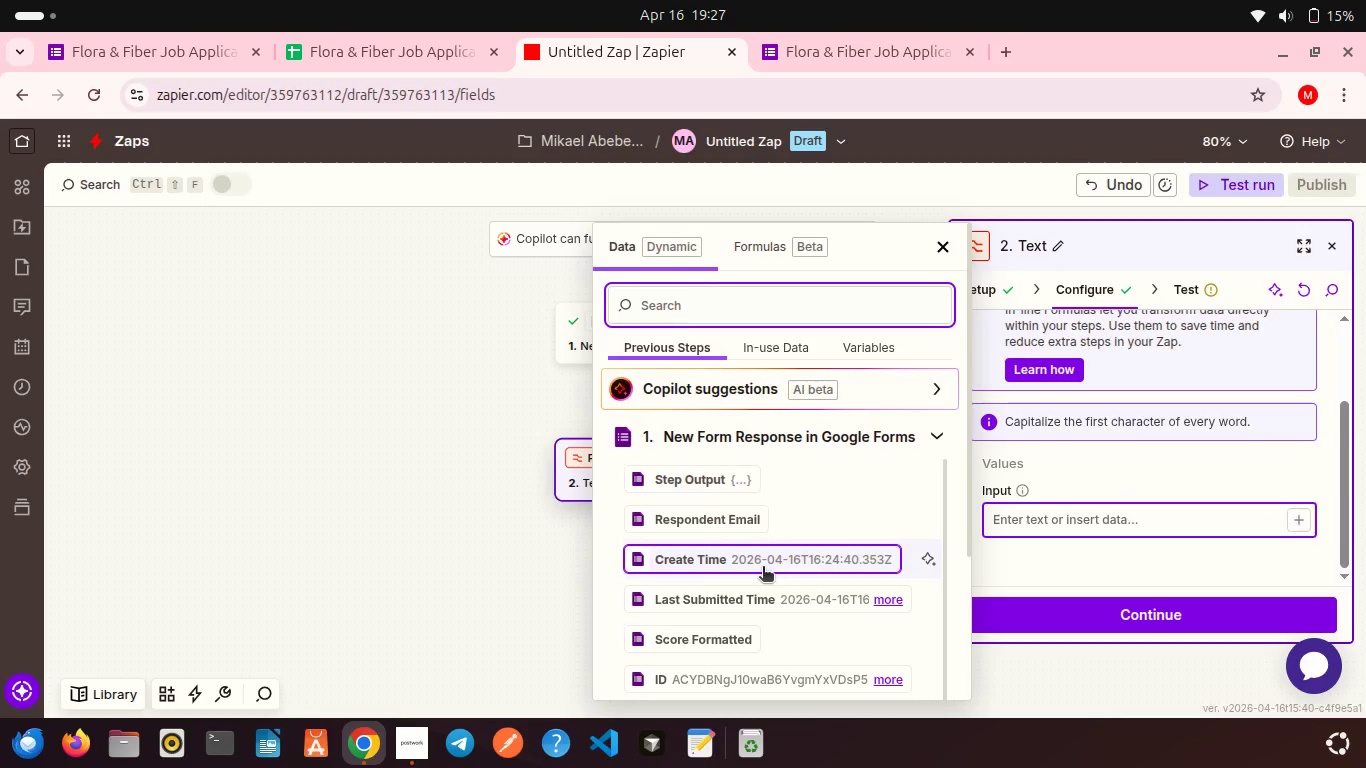 
scroll: coordinate [763, 568], scroll_direction: down, amount: 3.0
 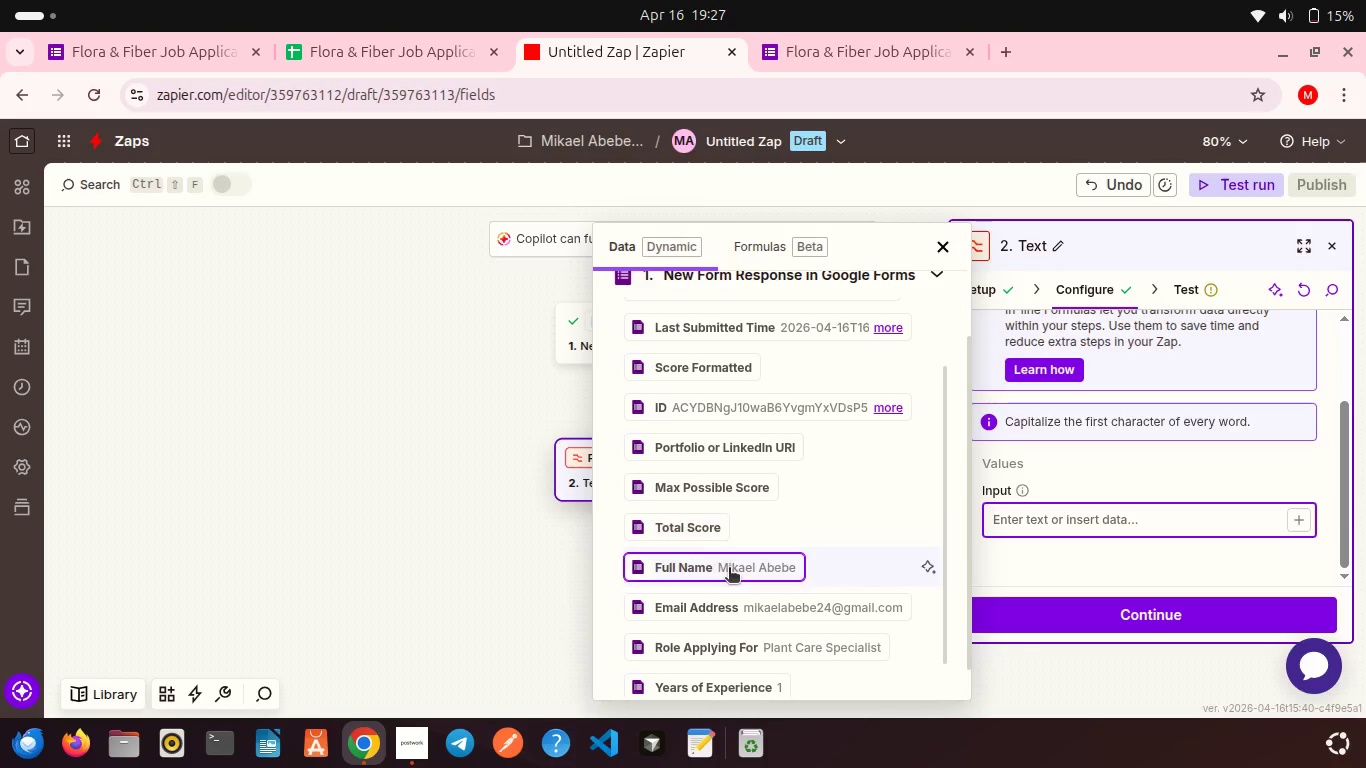 
left_click([729, 569])
 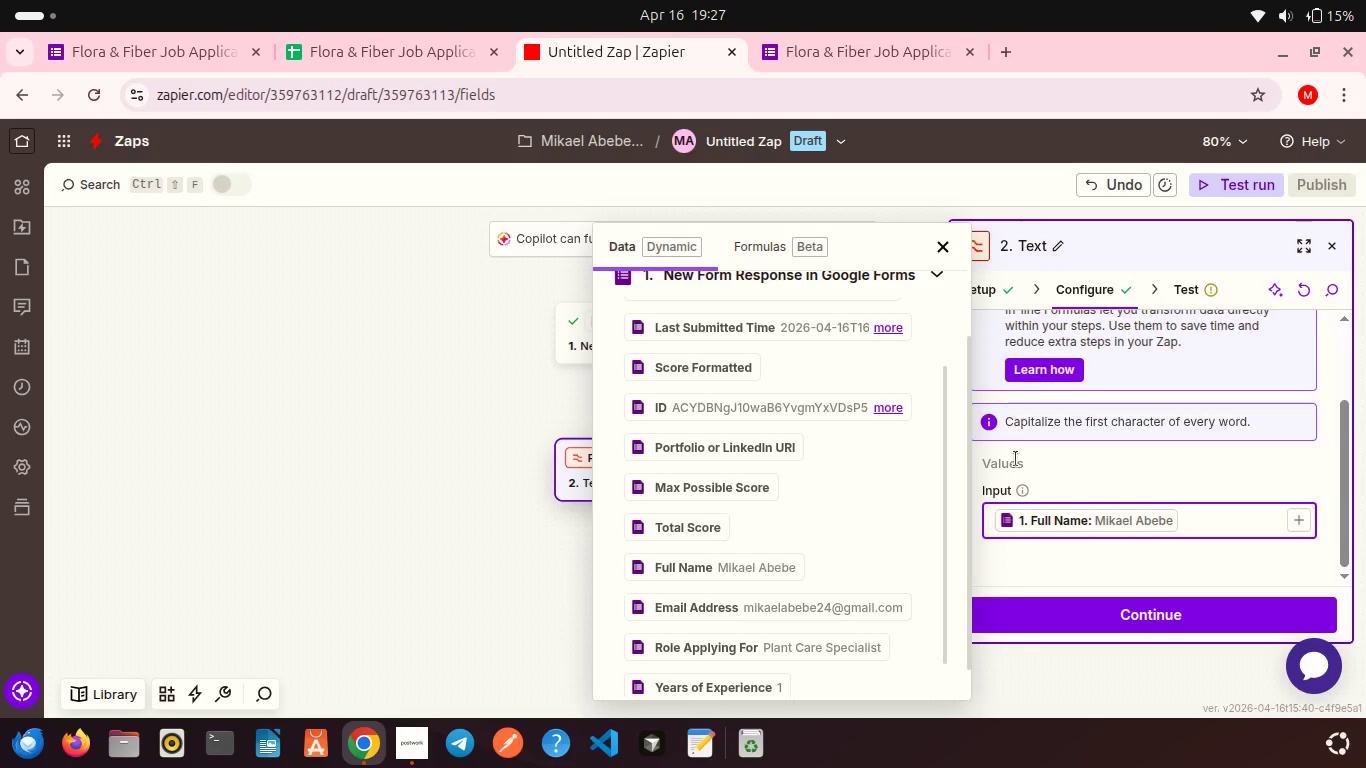 
left_click([1016, 459])
 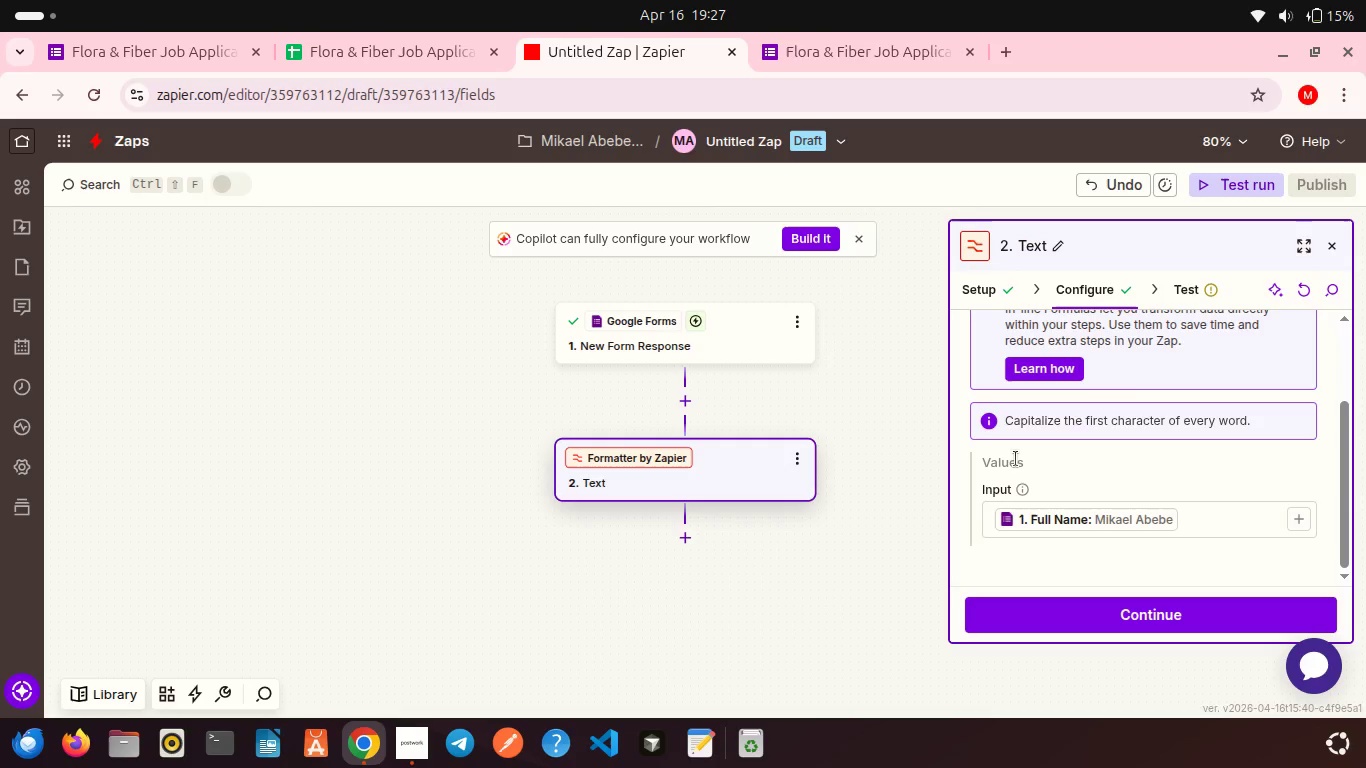 
scroll: coordinate [1016, 459], scroll_direction: down, amount: 4.0
 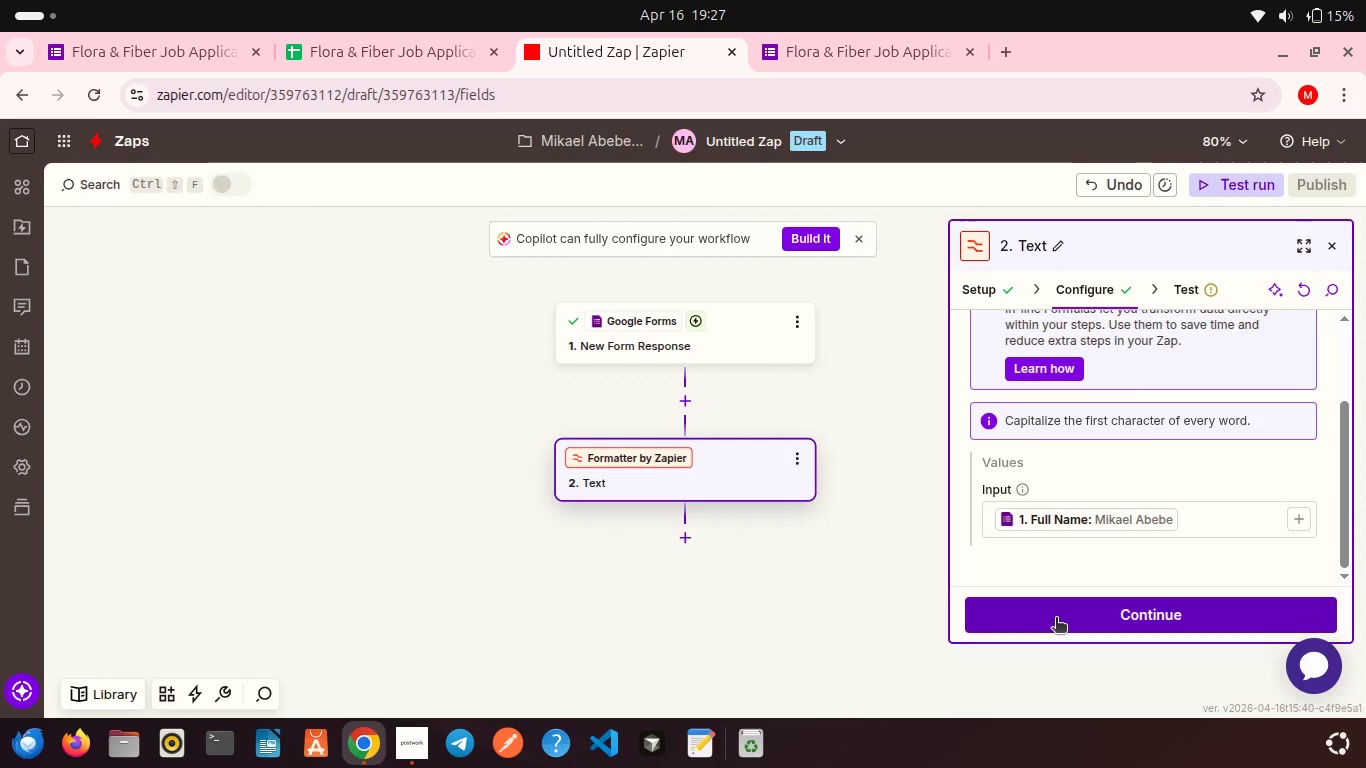 
left_click([1056, 619])
 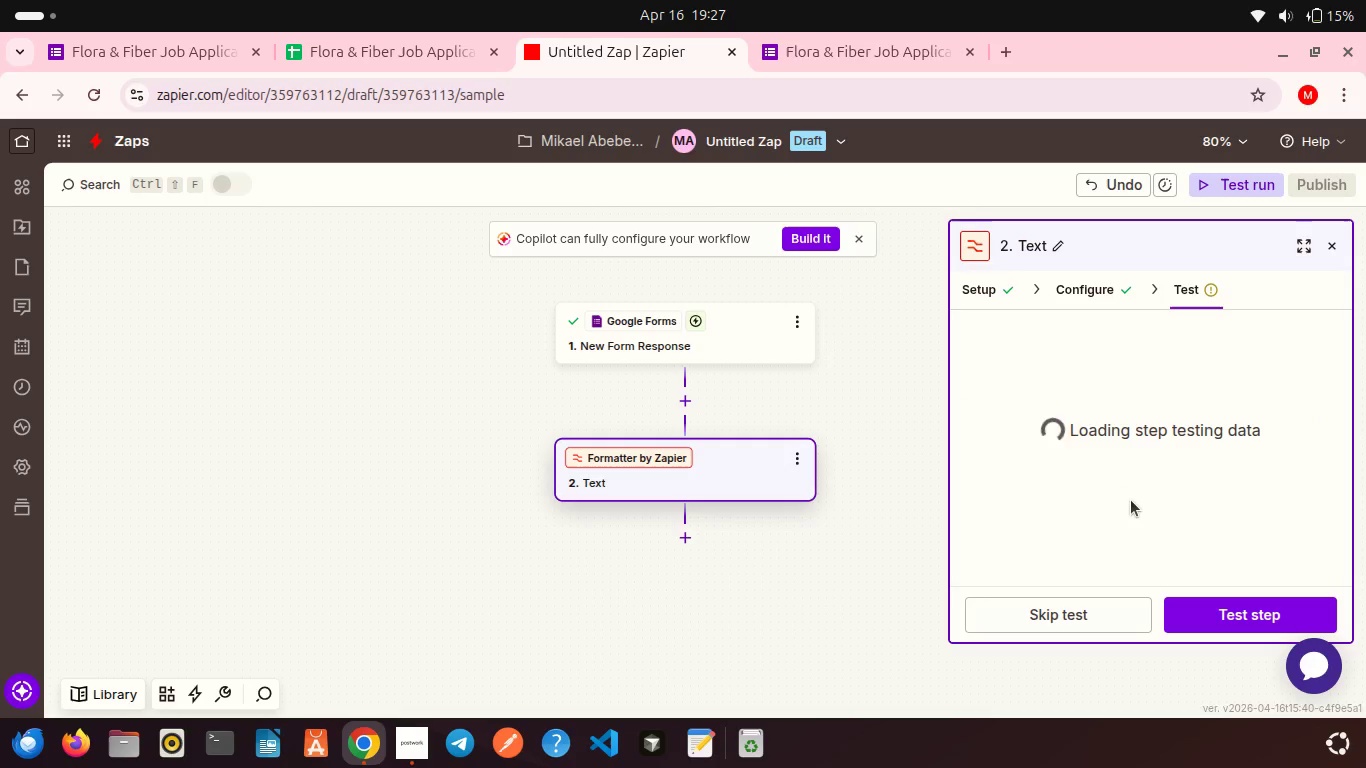 
scroll: coordinate [1131, 500], scroll_direction: down, amount: 2.0
 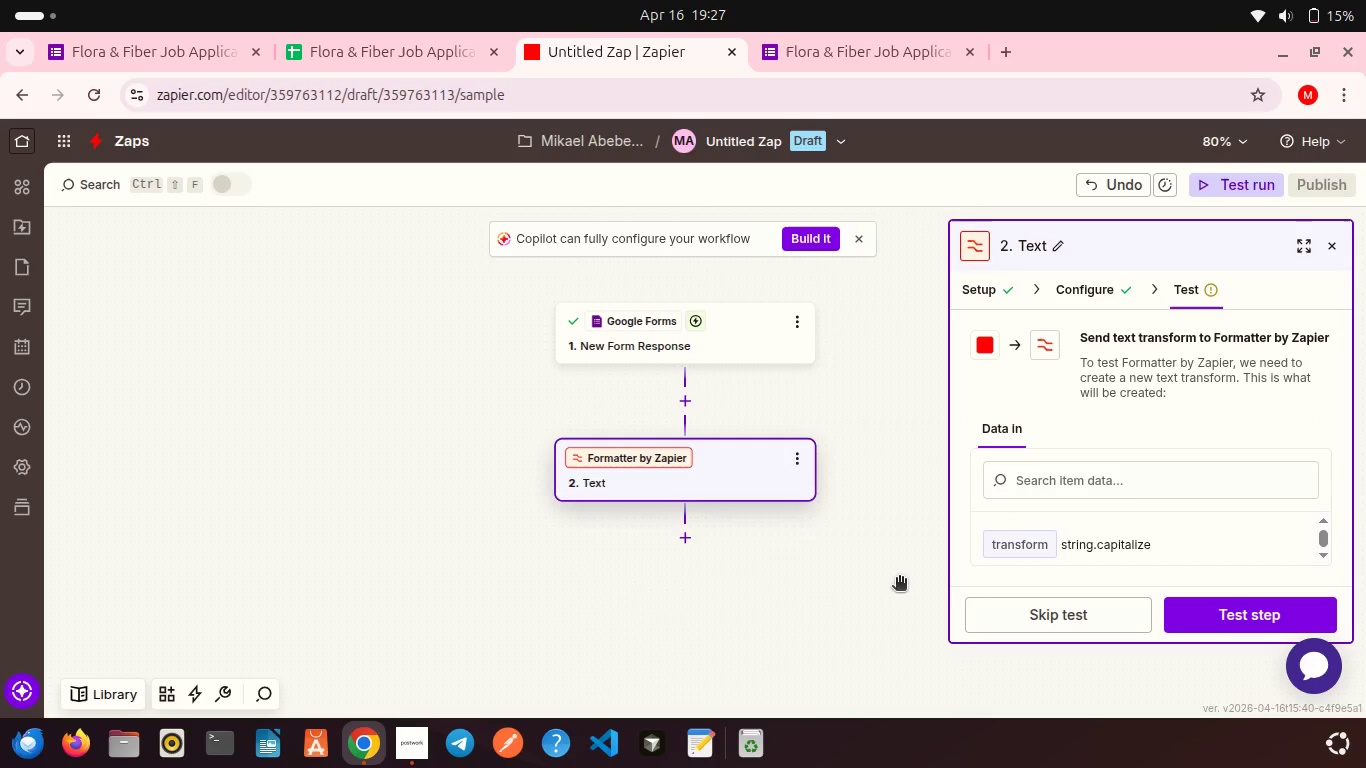 
left_click([682, 534])
 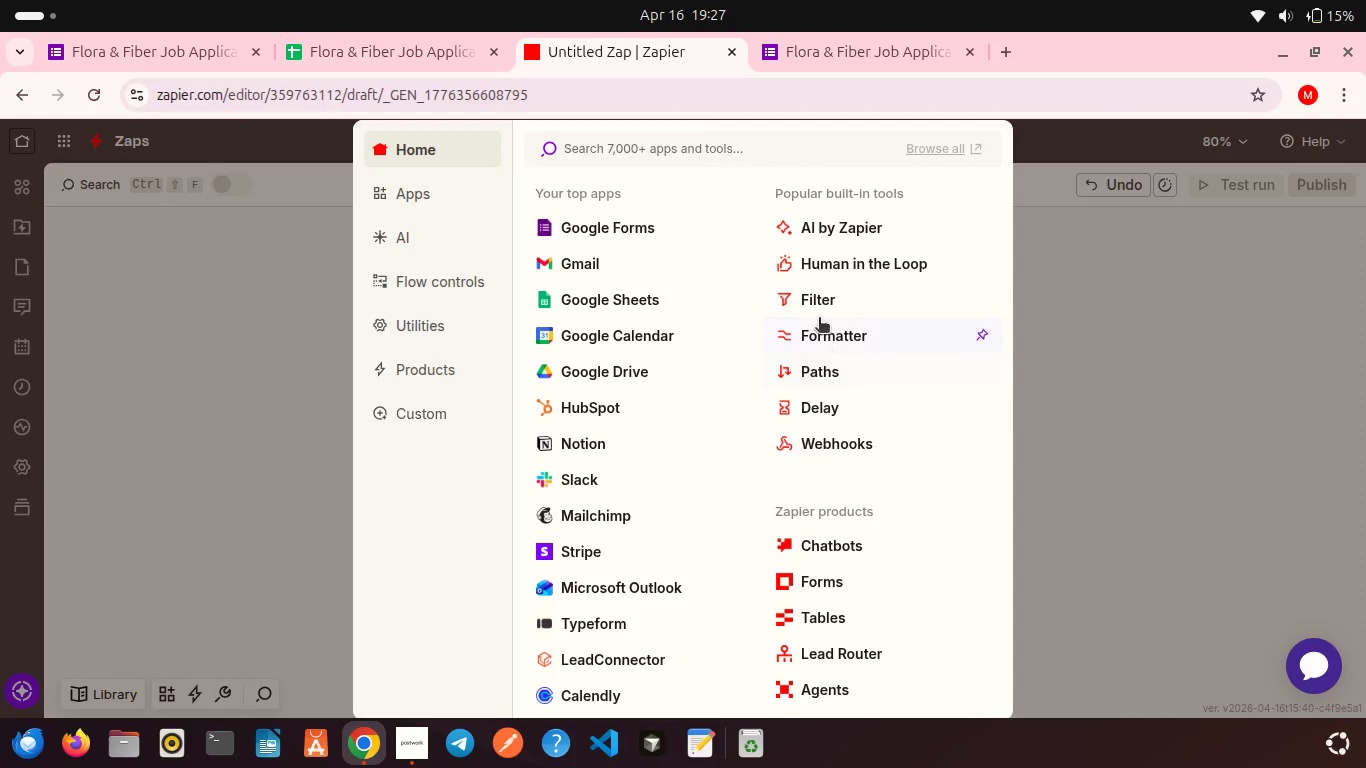 
left_click([816, 292])
 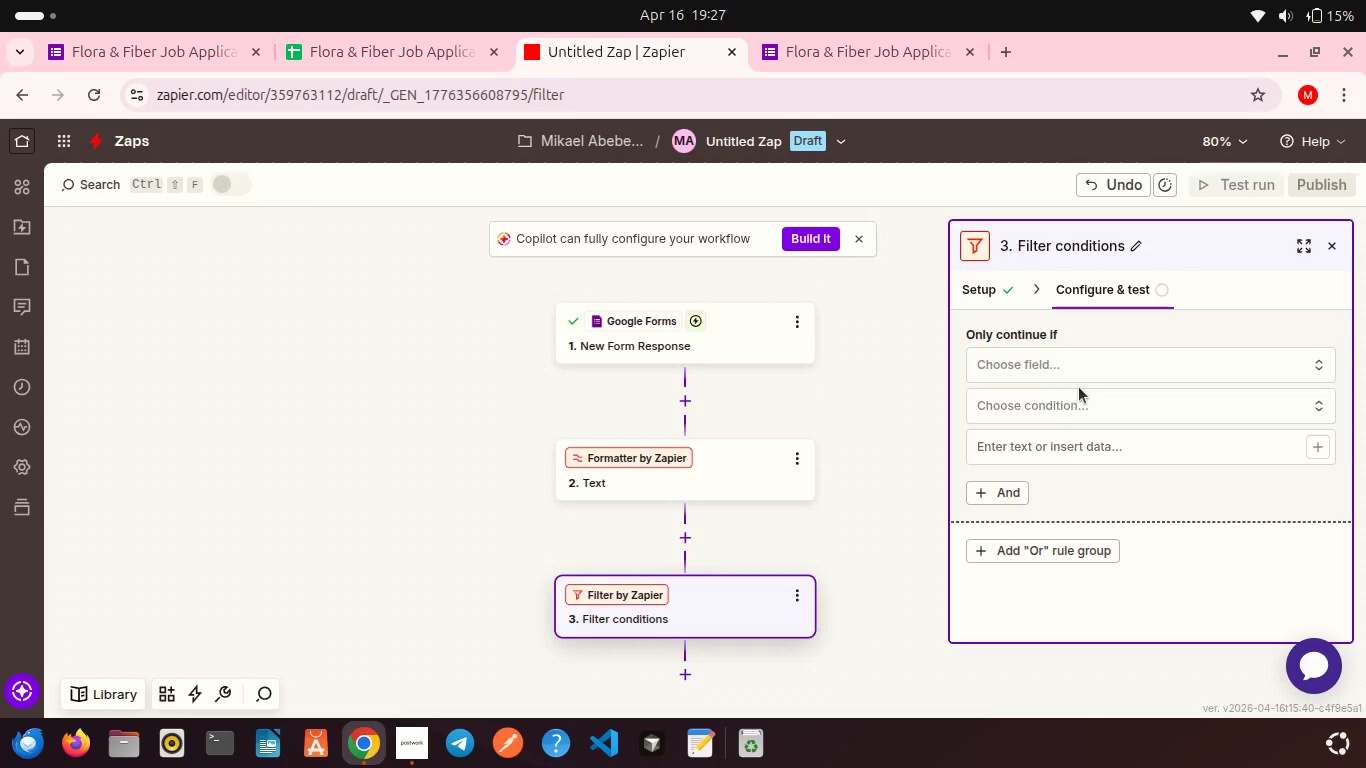 
left_click([1220, 349])
 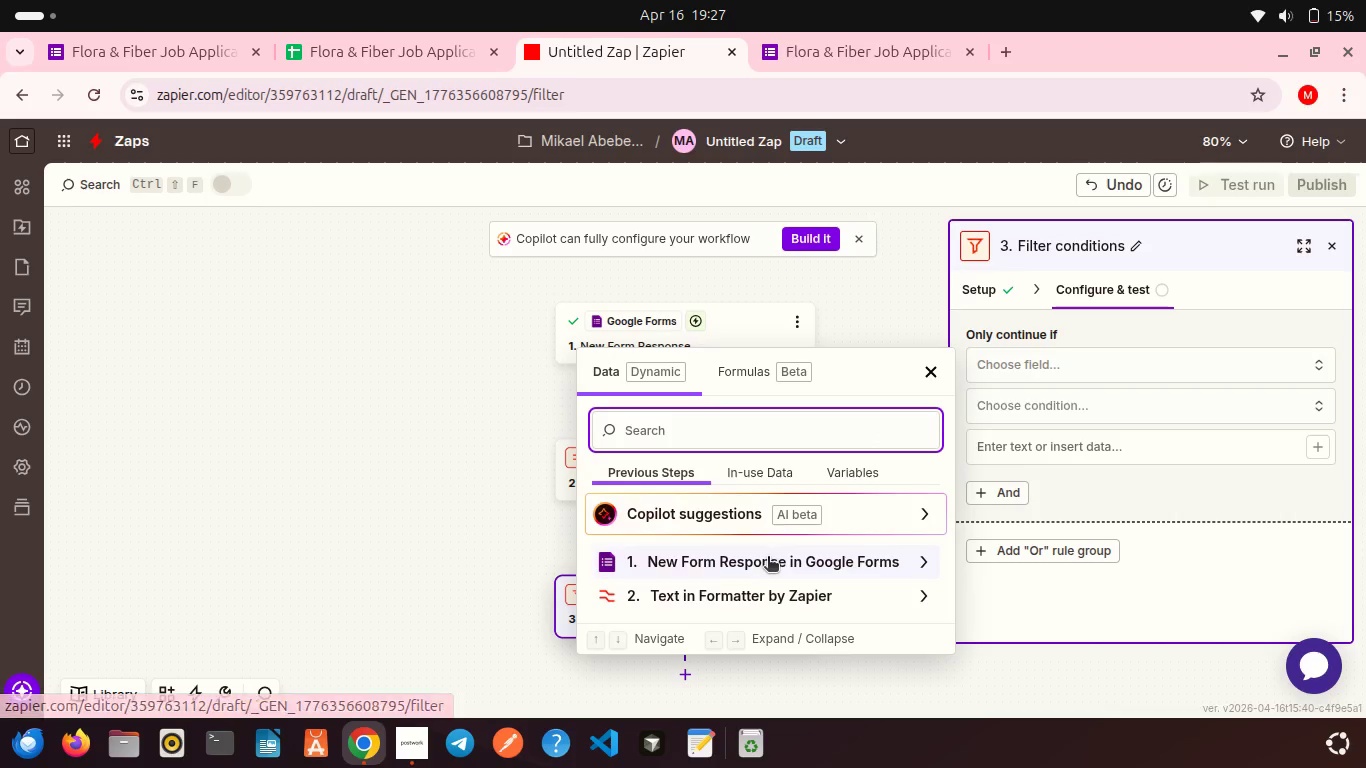 
left_click([768, 558])
 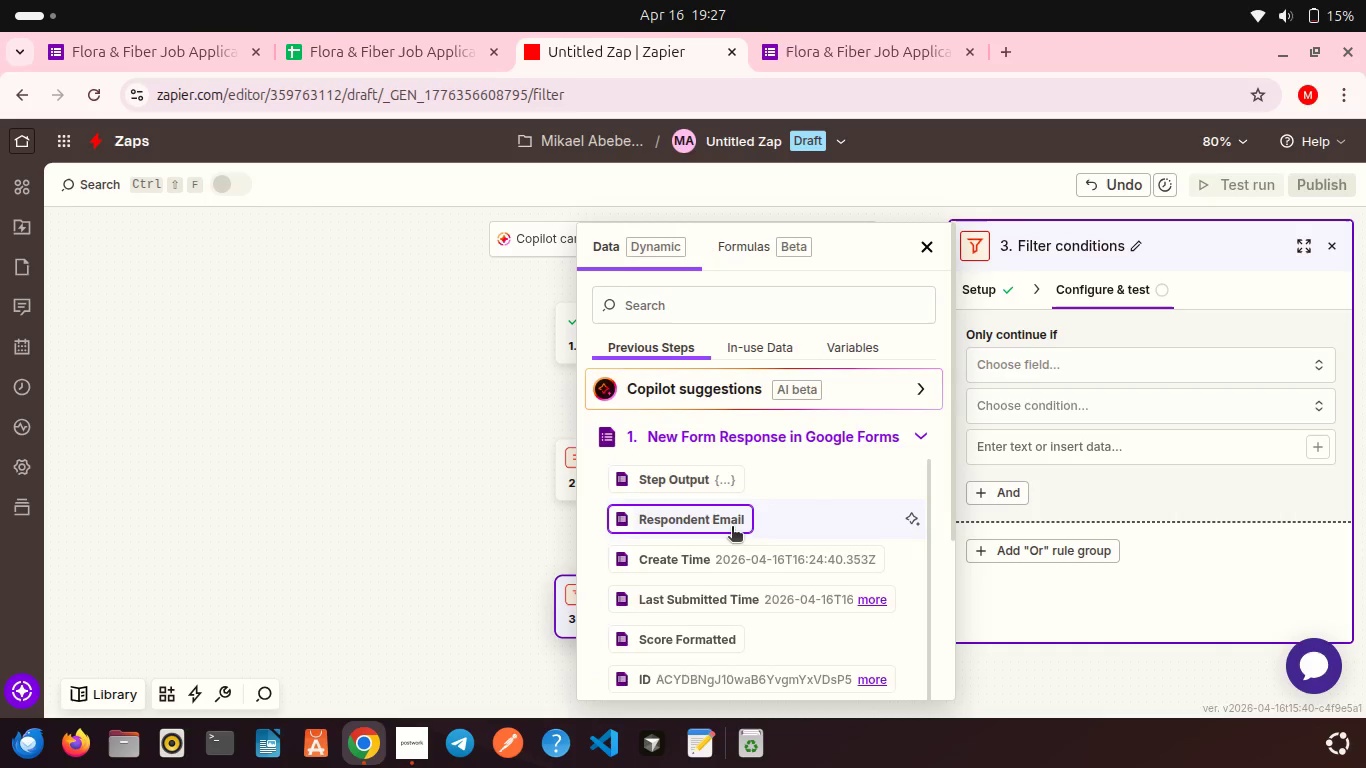 
scroll: coordinate [732, 528], scroll_direction: down, amount: 4.0
 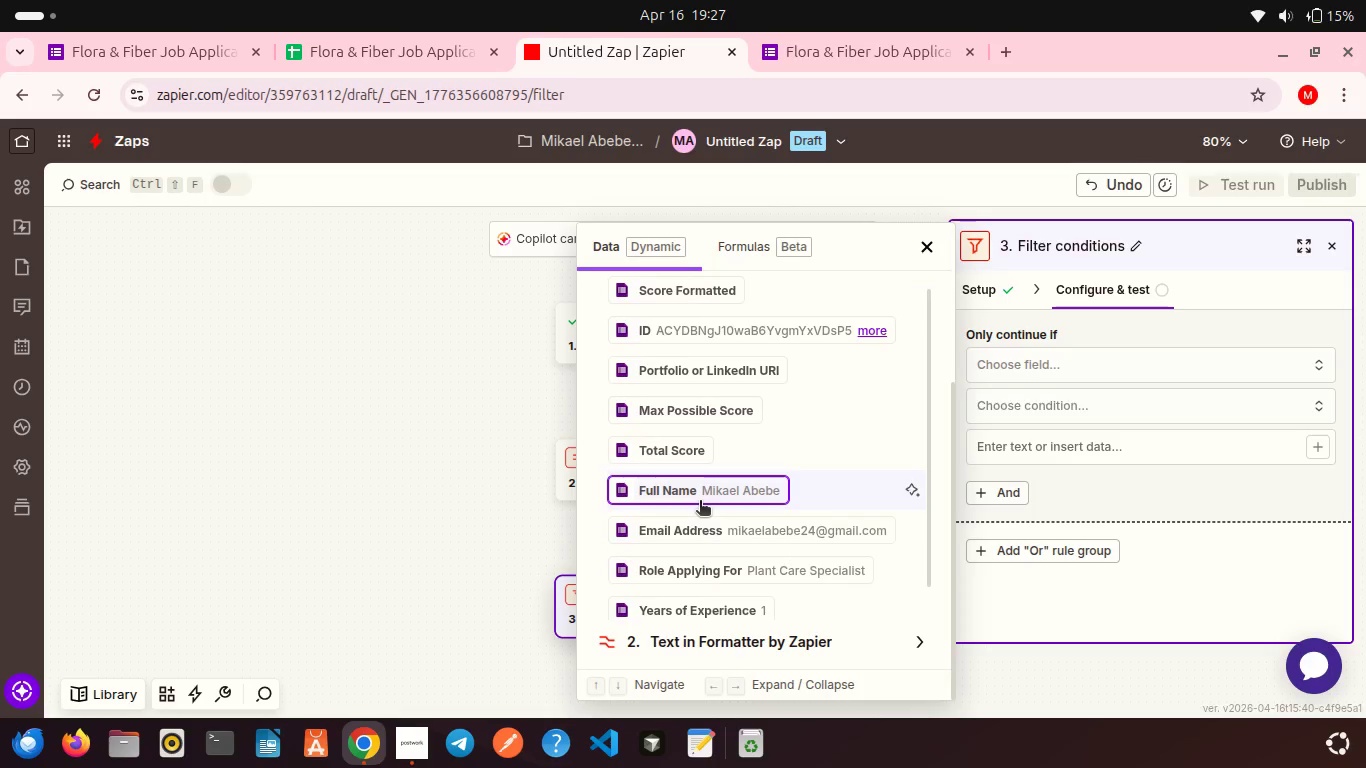 
left_click([700, 502])
 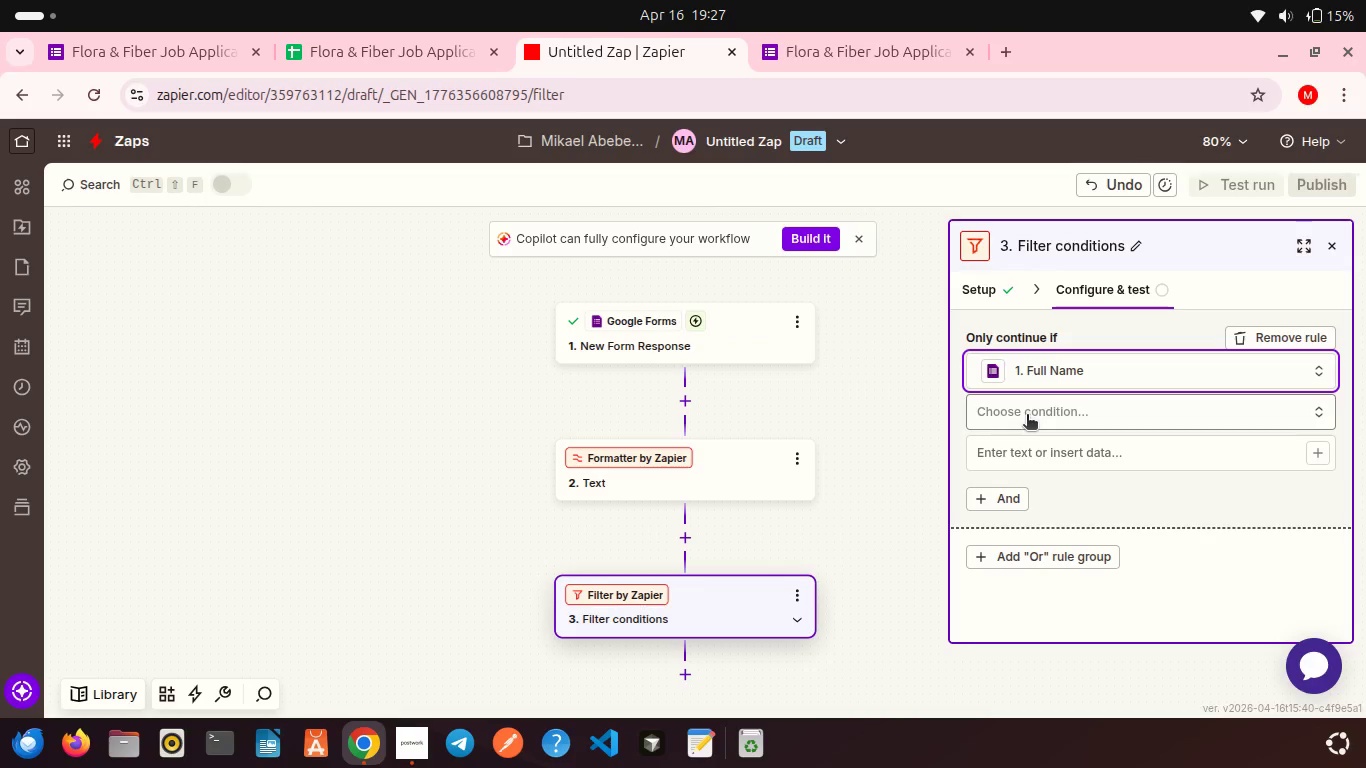 
left_click([1027, 416])
 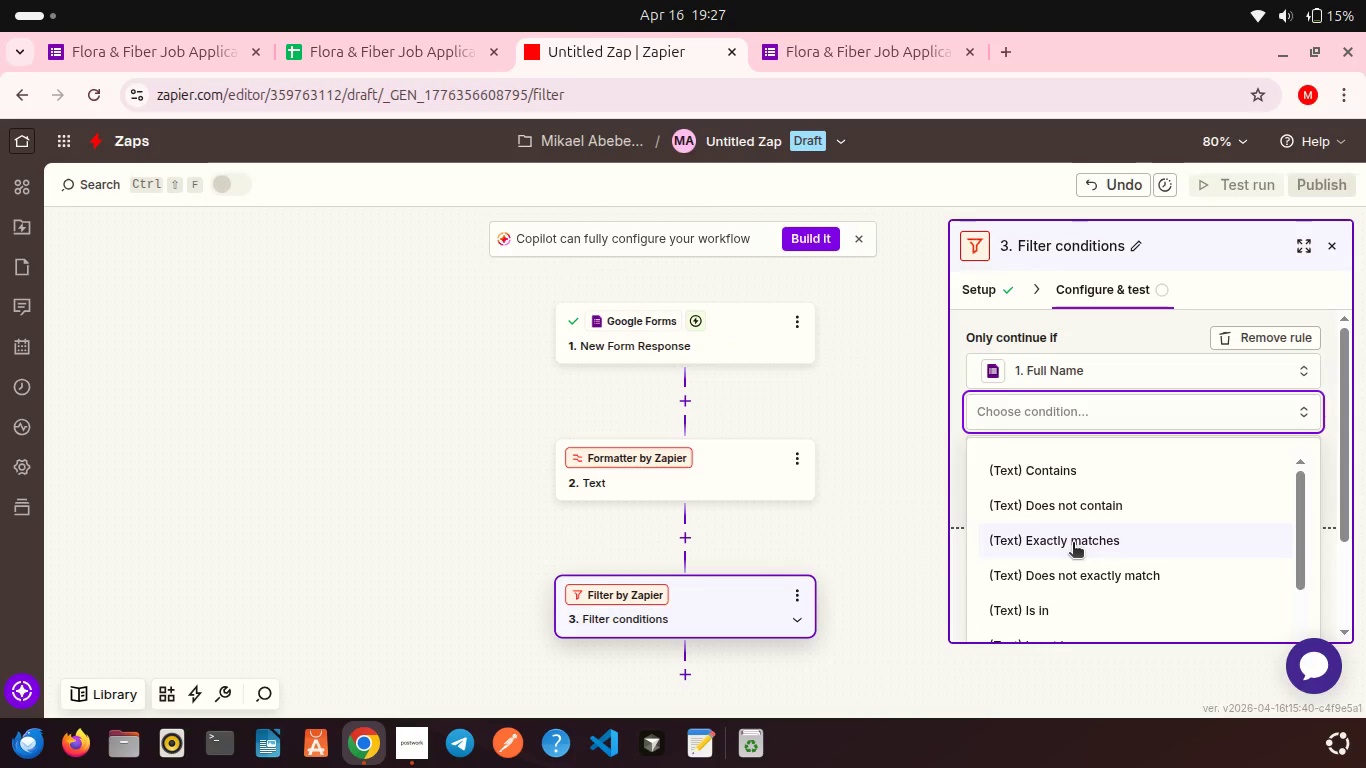 
scroll: coordinate [1073, 544], scroll_direction: down, amount: 10.0
 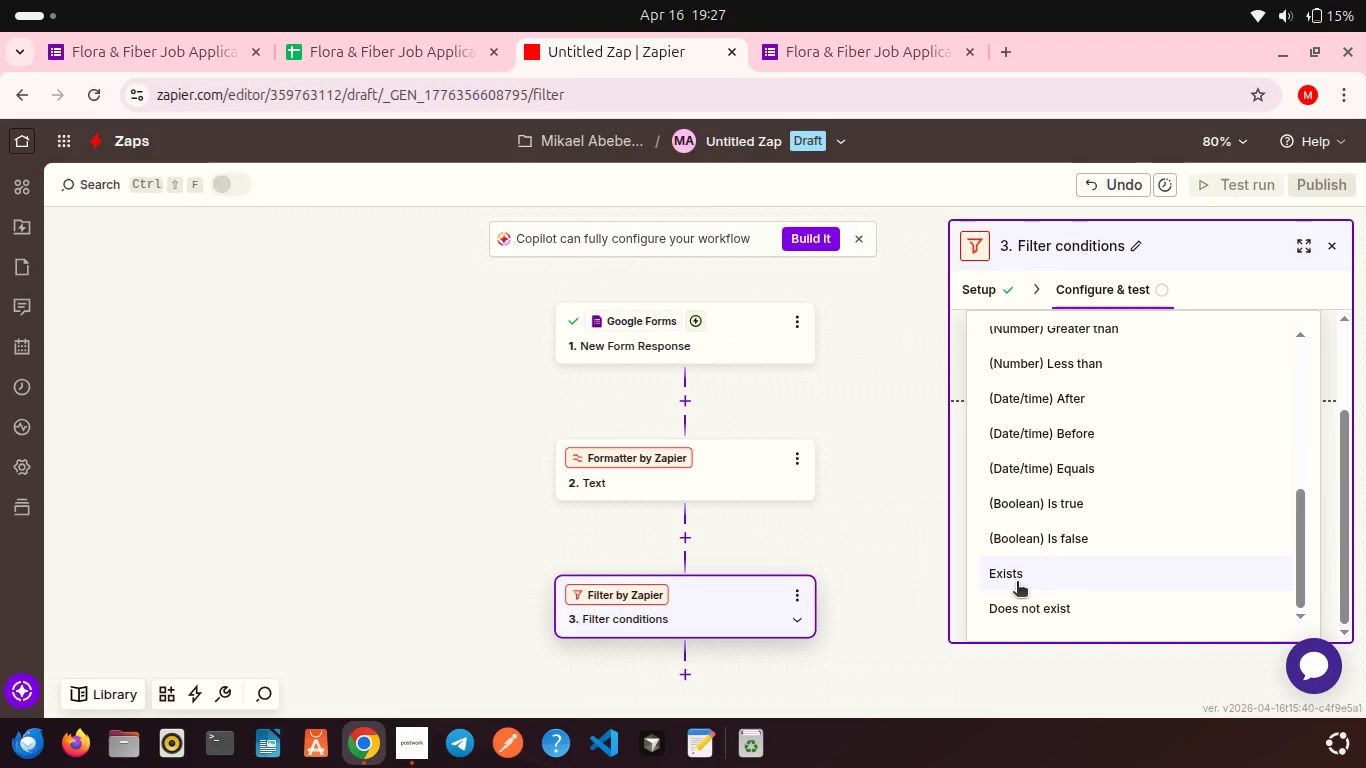 
left_click([1017, 583])
 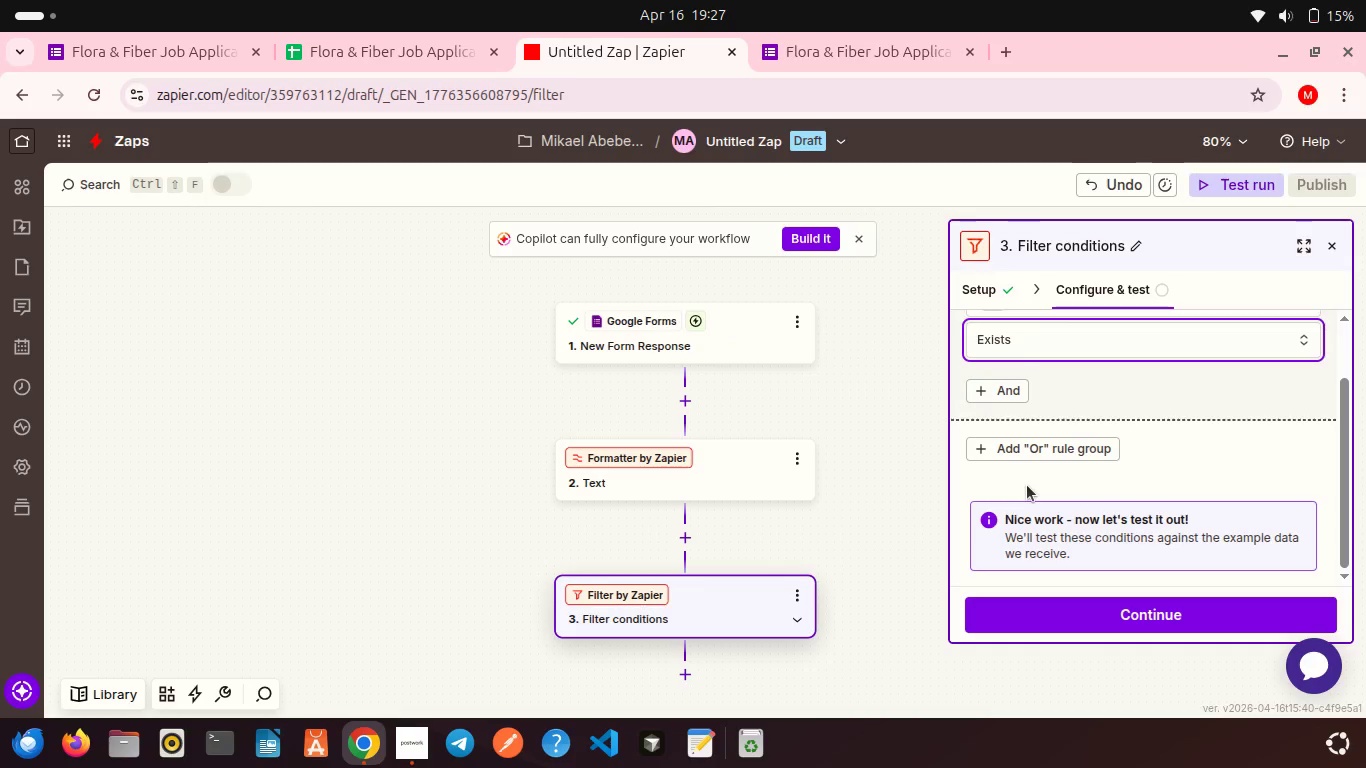 
scroll: coordinate [1027, 485], scroll_direction: down, amount: 5.0
 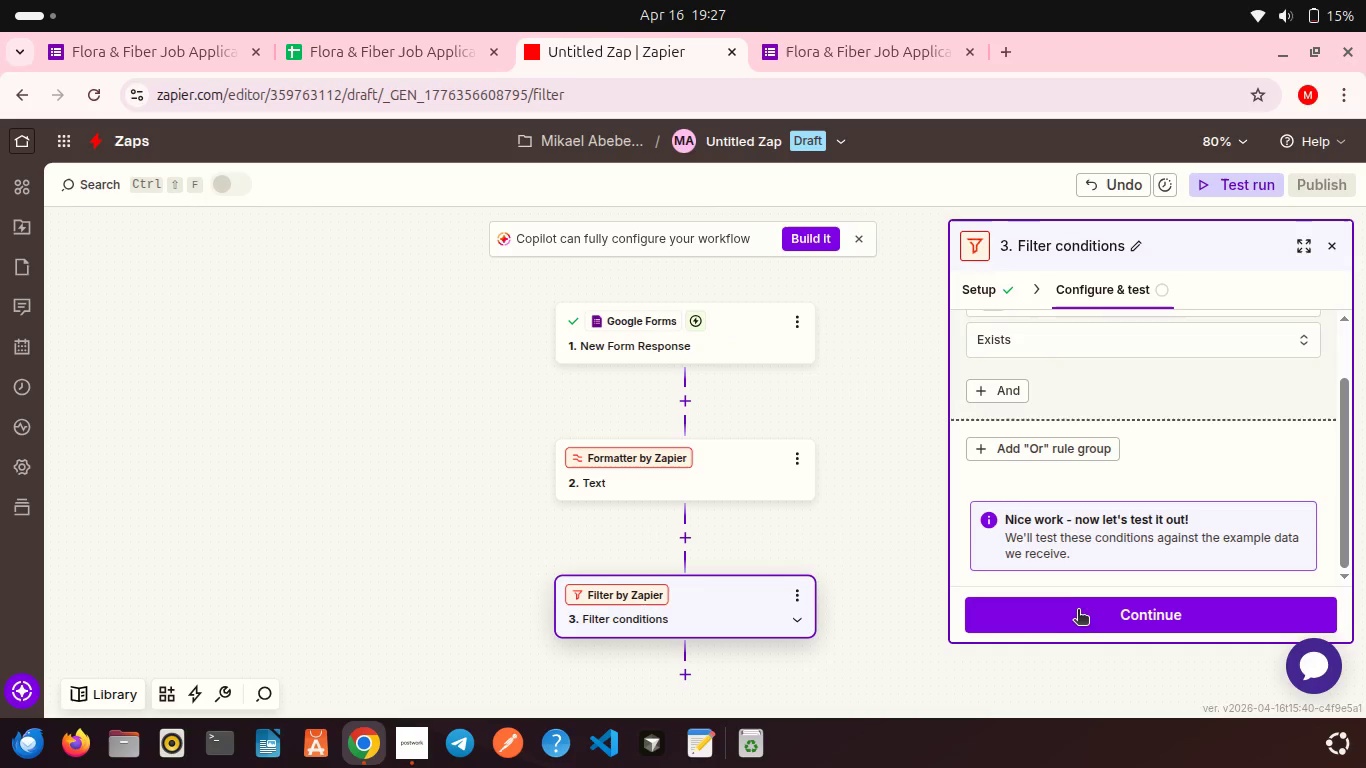 
left_click([1078, 611])
 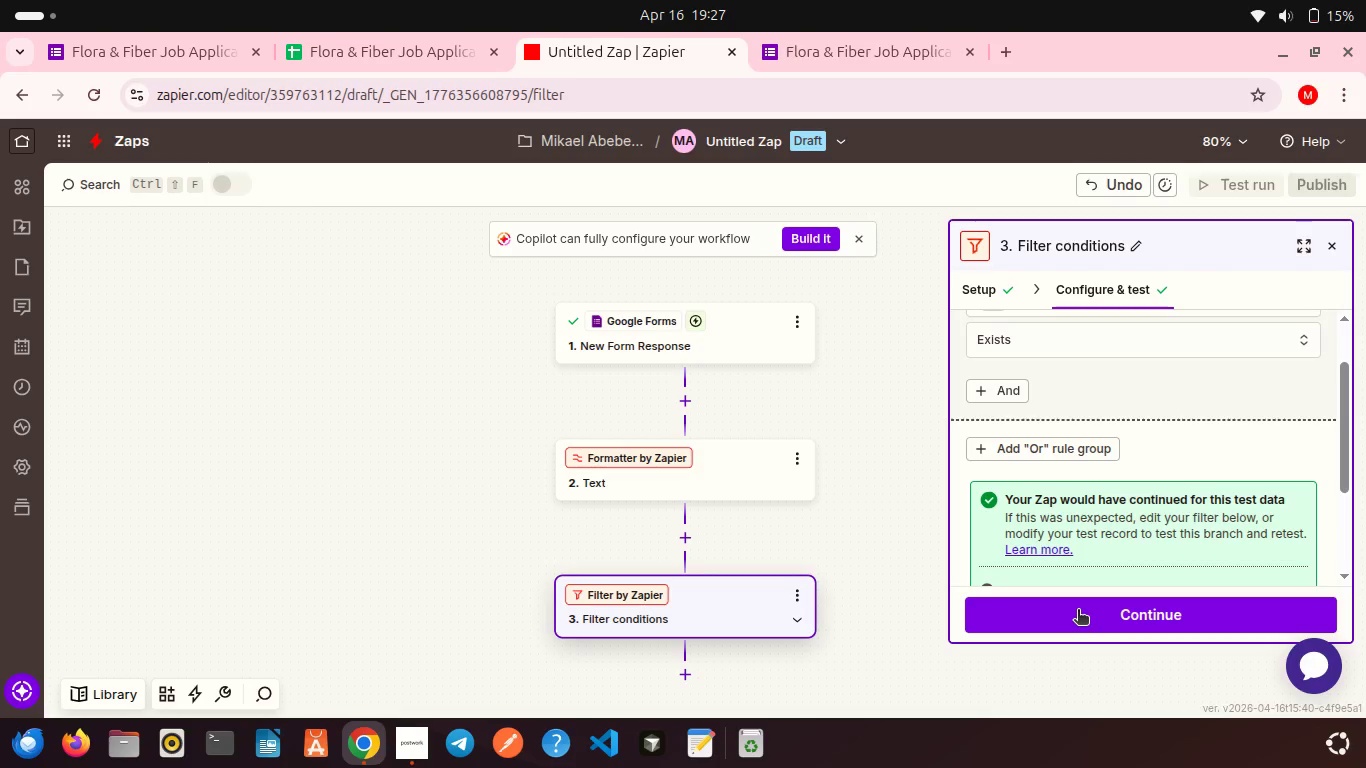 
wait(8.17)
 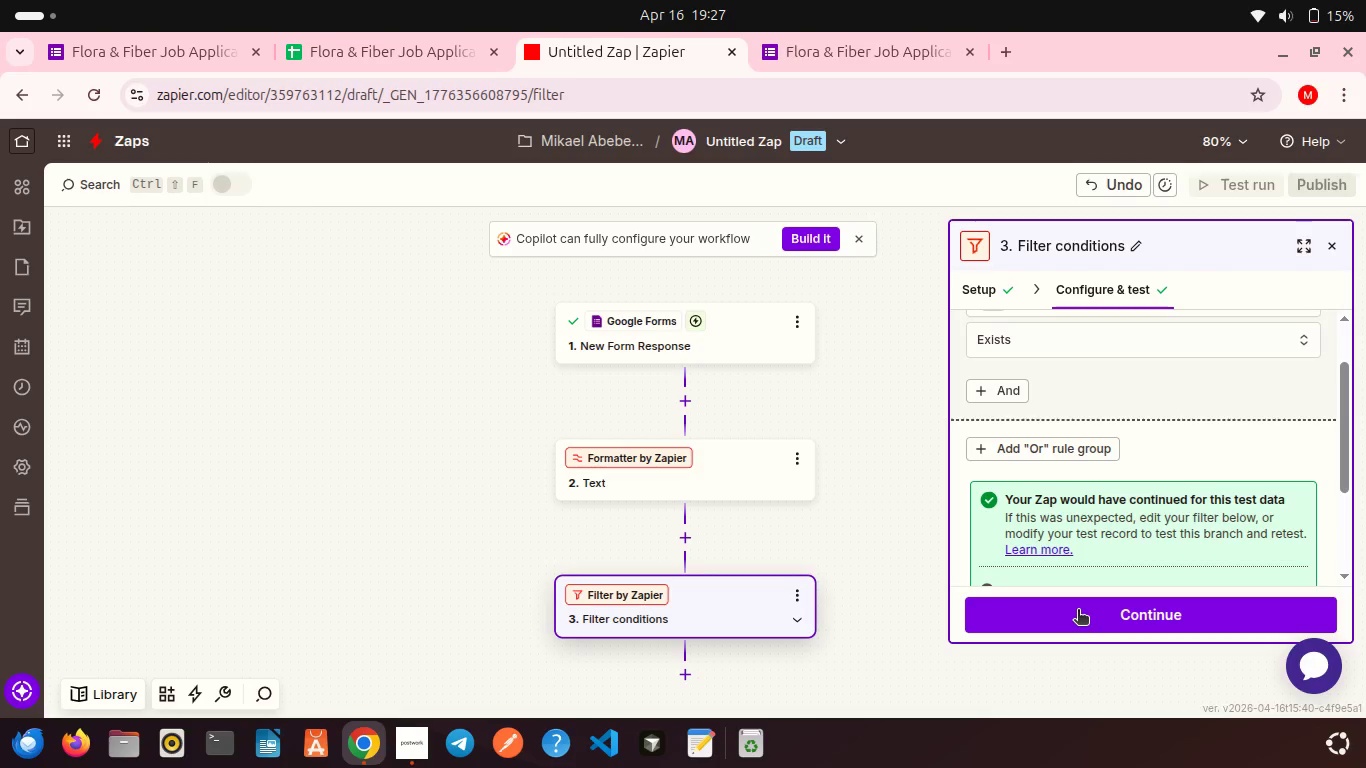 
left_click([678, 464])
 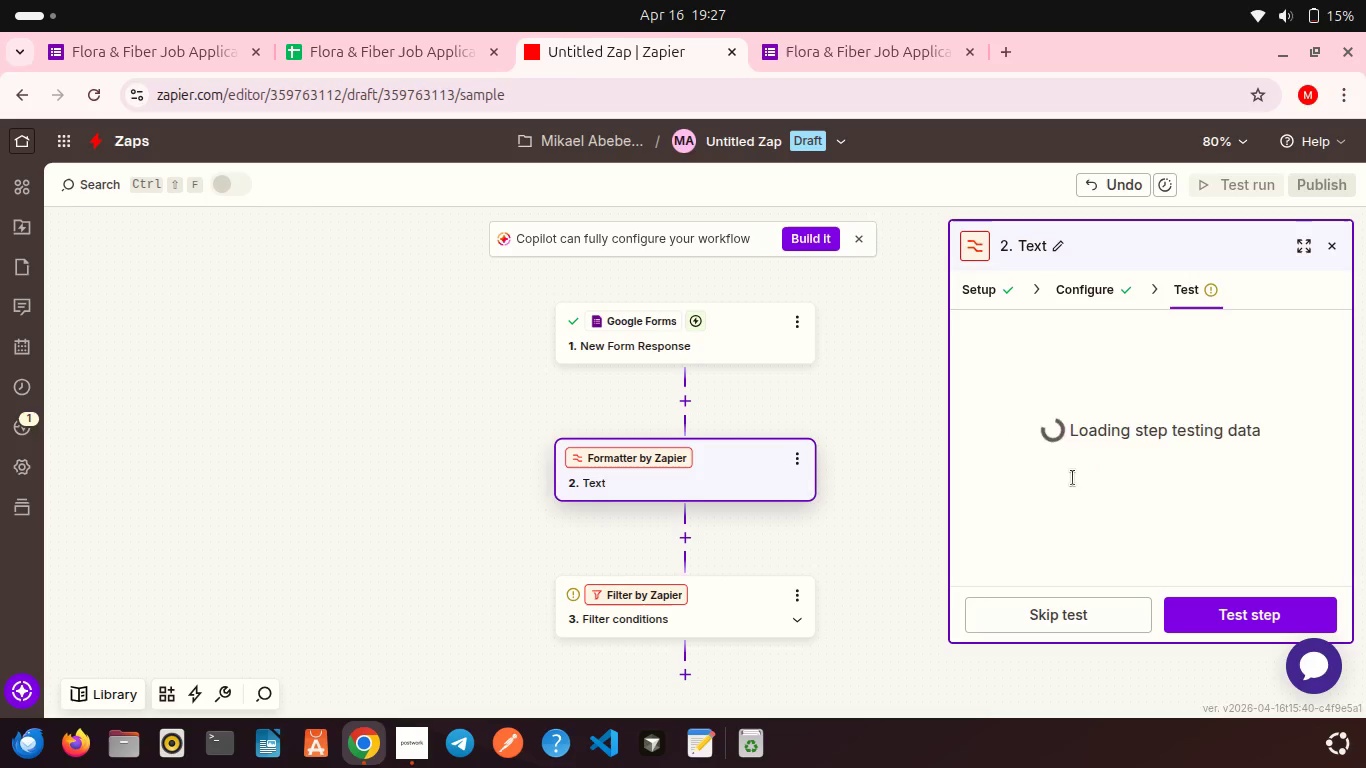 
scroll: coordinate [1105, 410], scroll_direction: down, amount: 15.0
 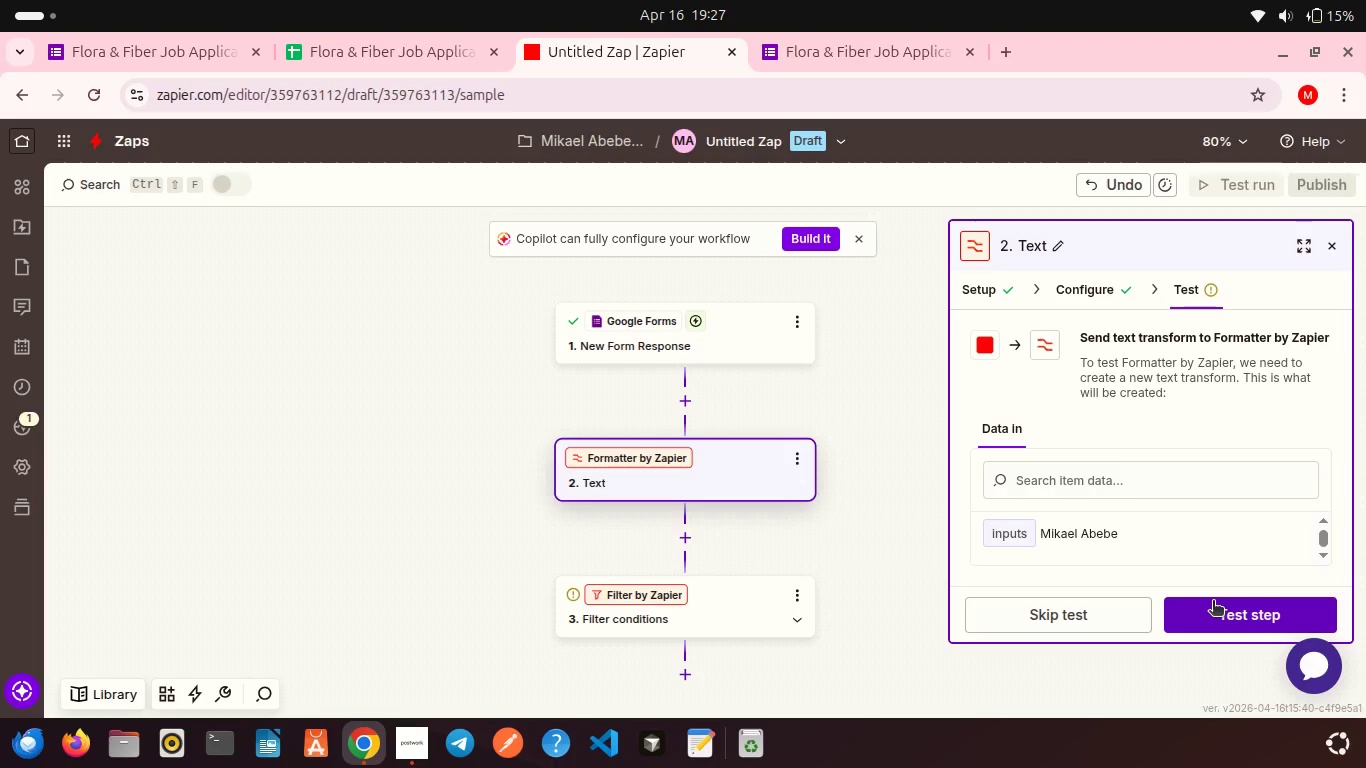 
left_click([1213, 602])
 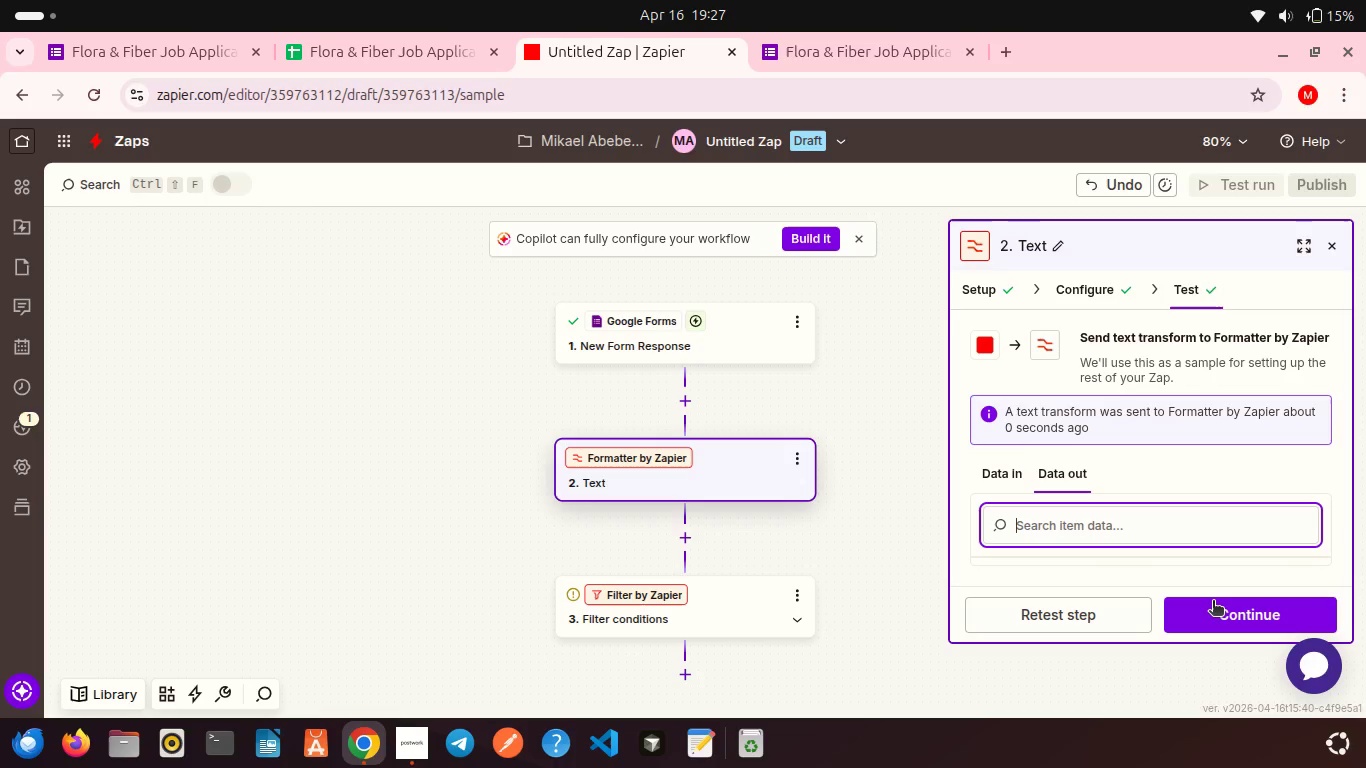 
left_click([1237, 619])
 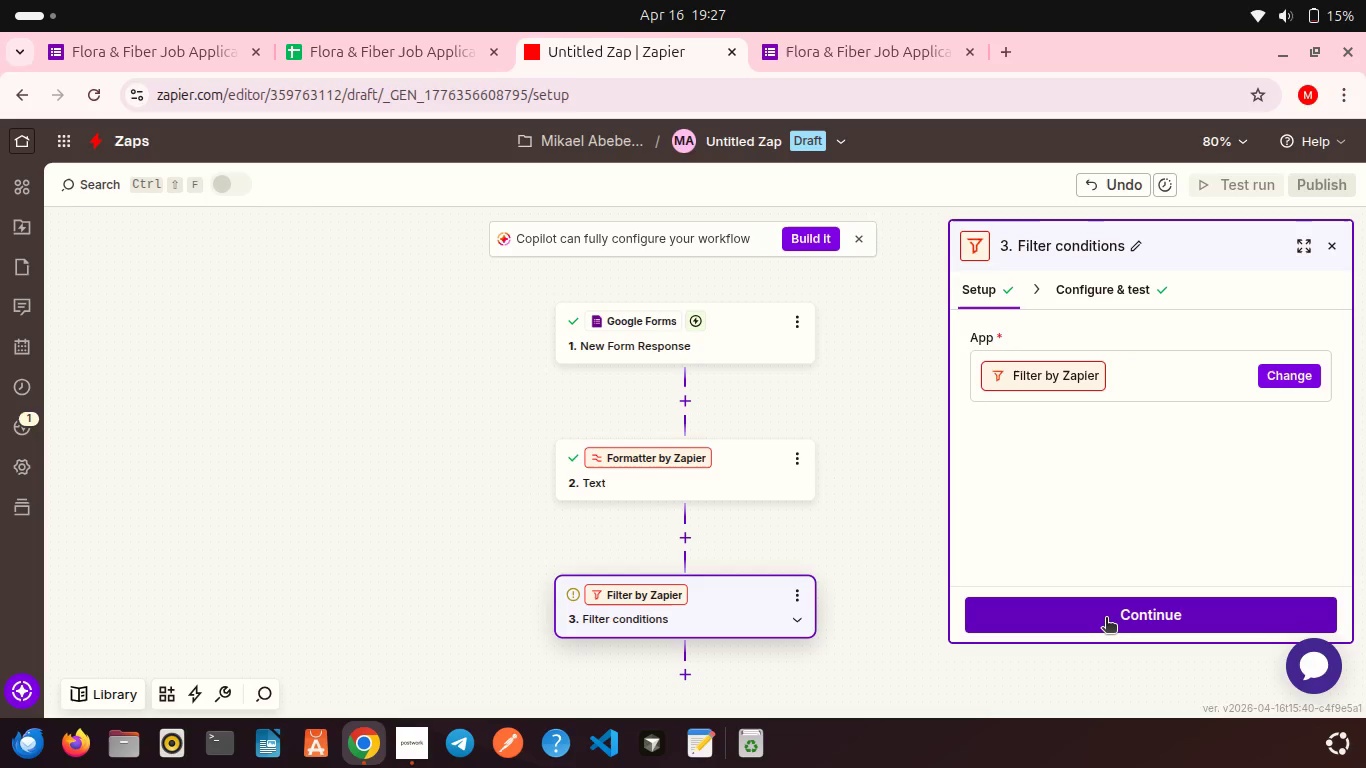 
left_click([1106, 619])
 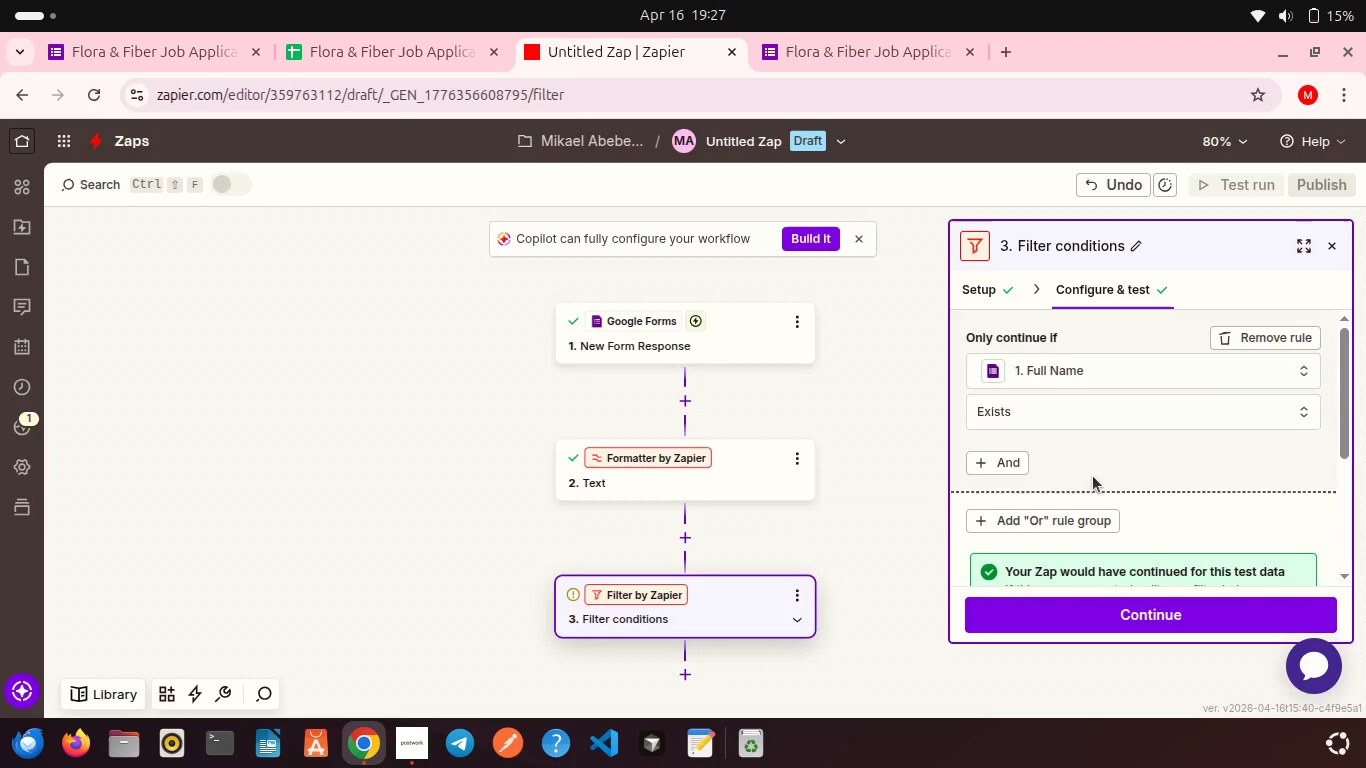 
scroll: coordinate [1093, 476], scroll_direction: down, amount: 8.0
 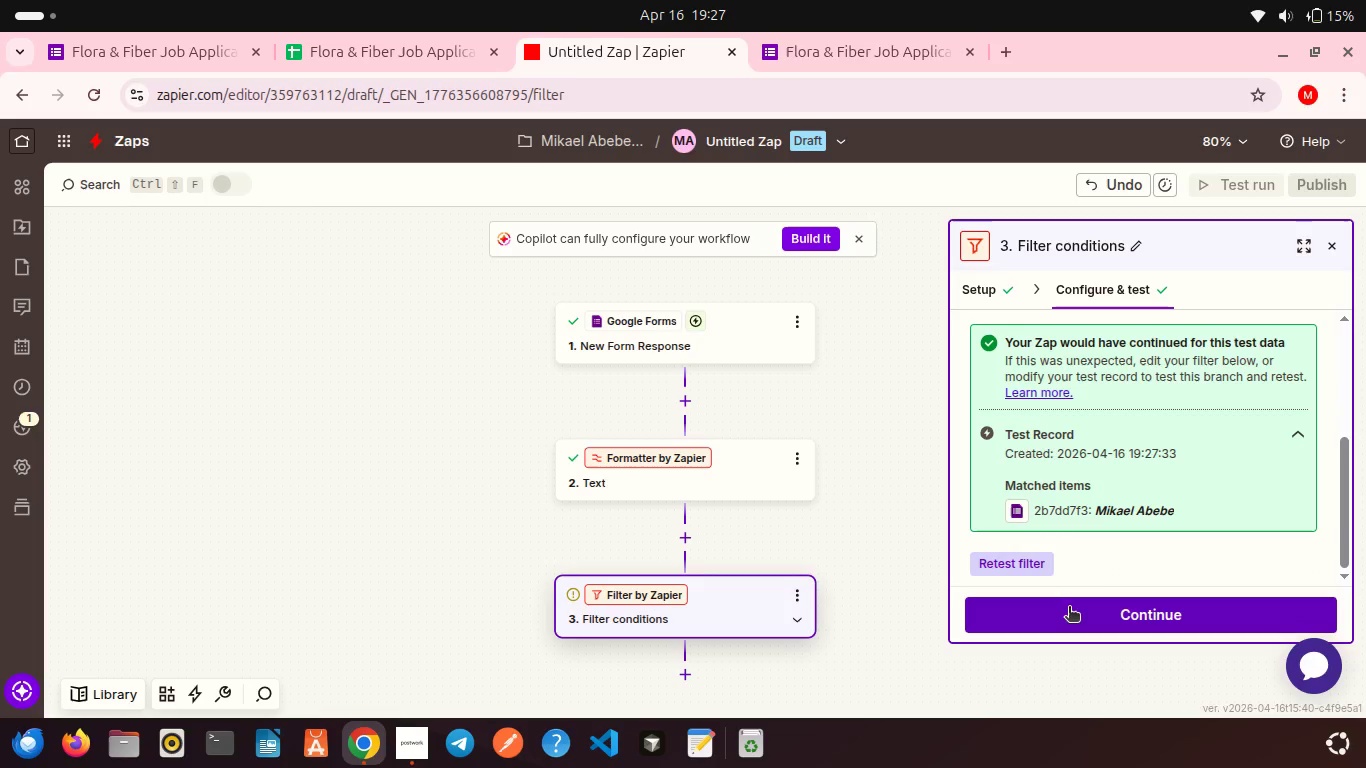 
left_click([1069, 608])
 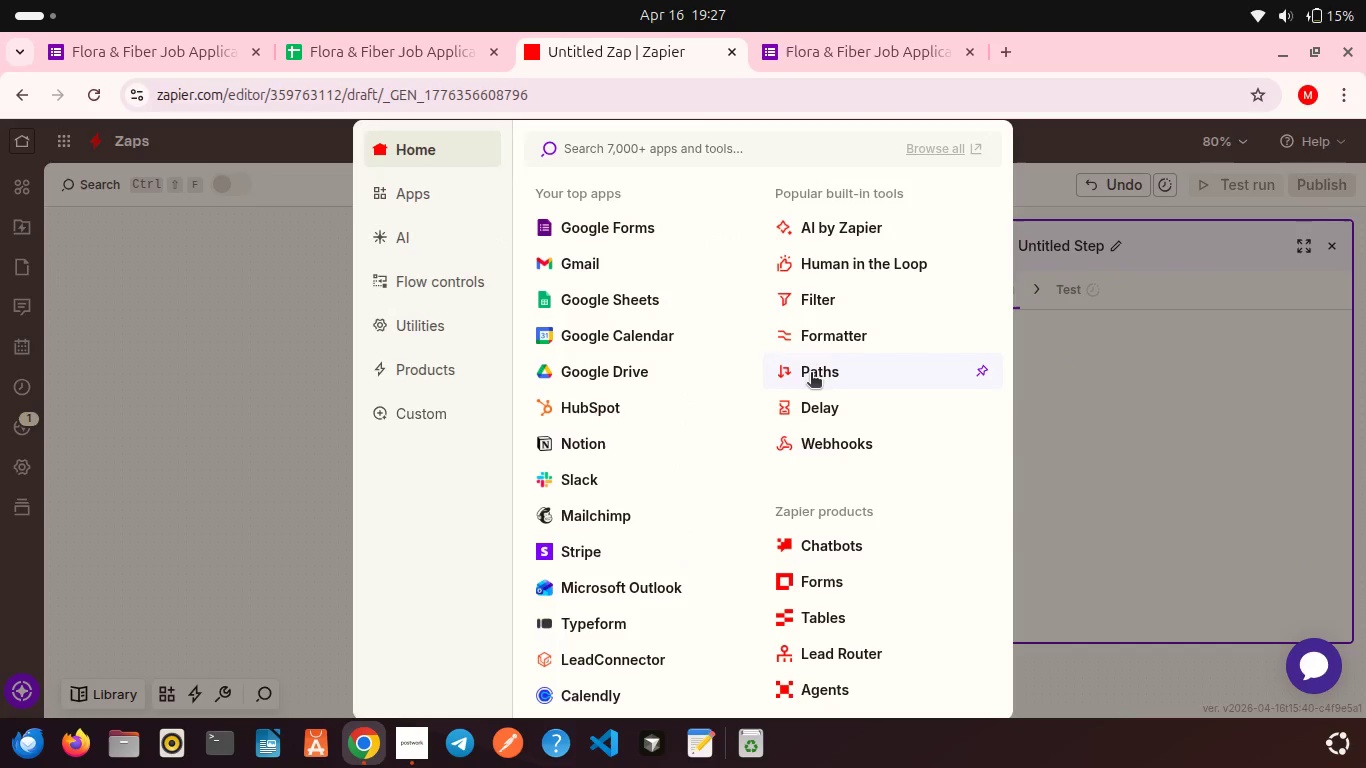 
left_click([810, 373])
 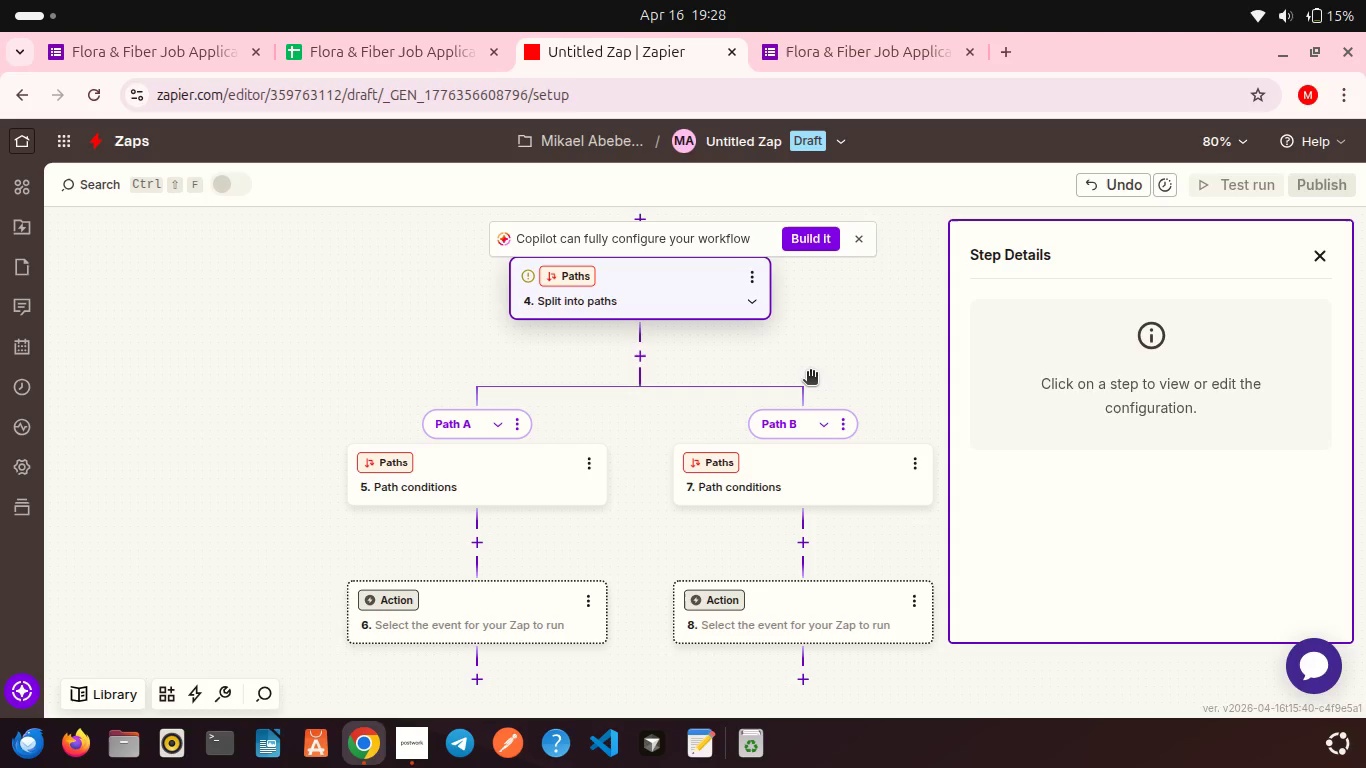 
wait(7.87)
 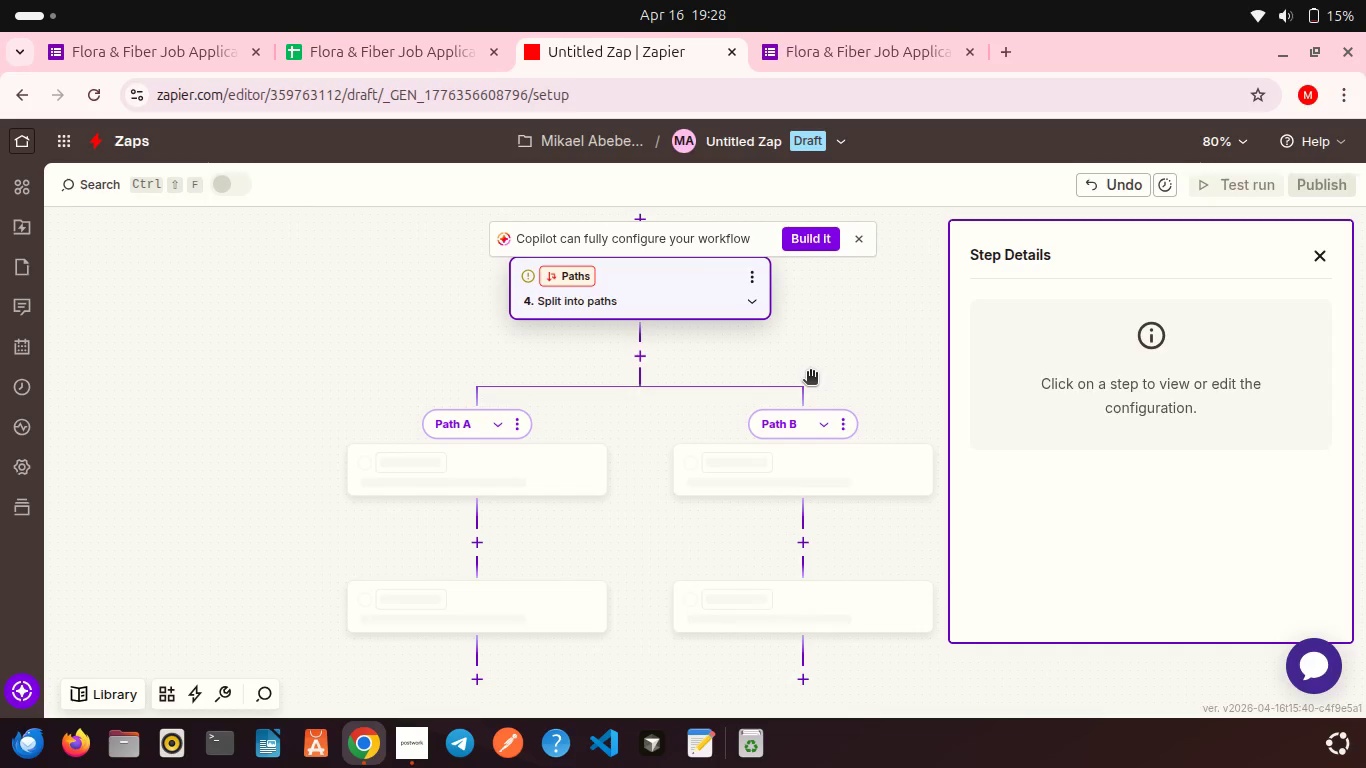 
left_click([490, 474])
 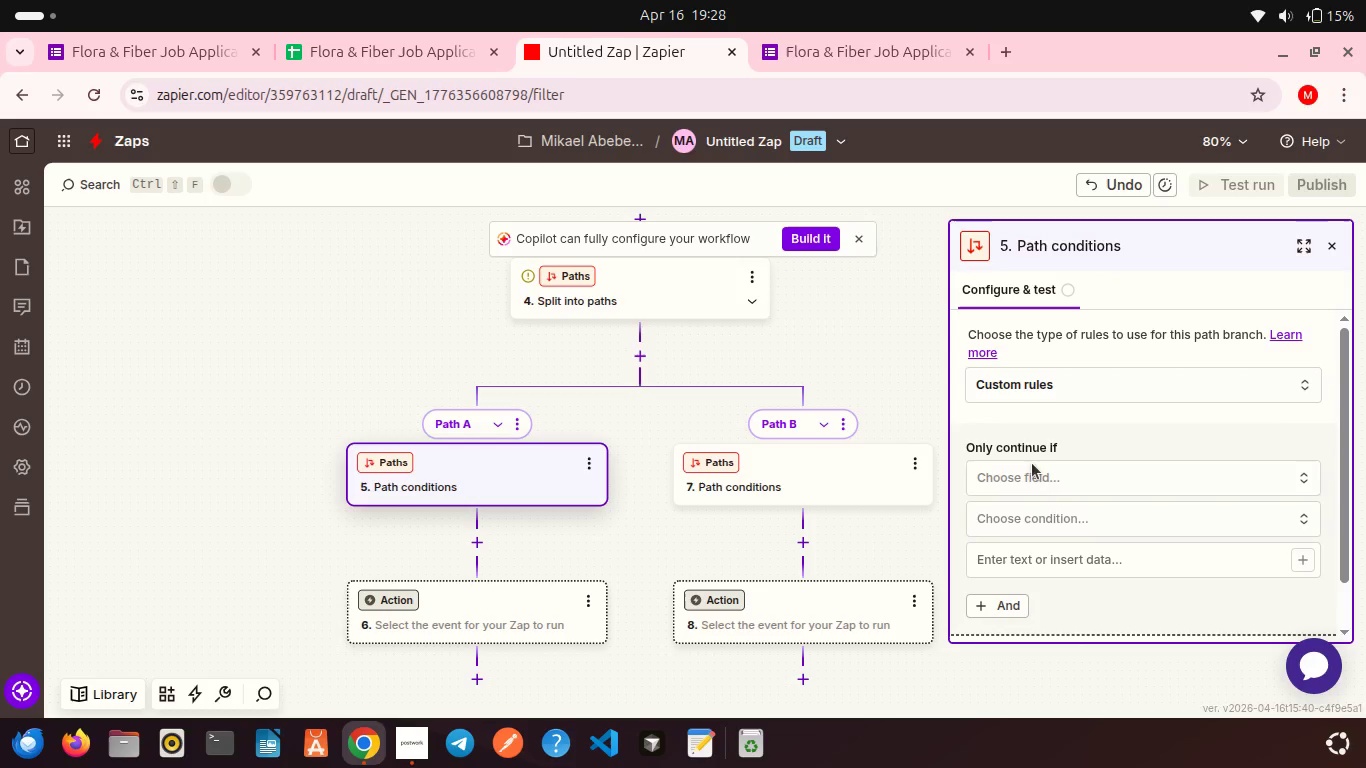 
left_click([1058, 476])
 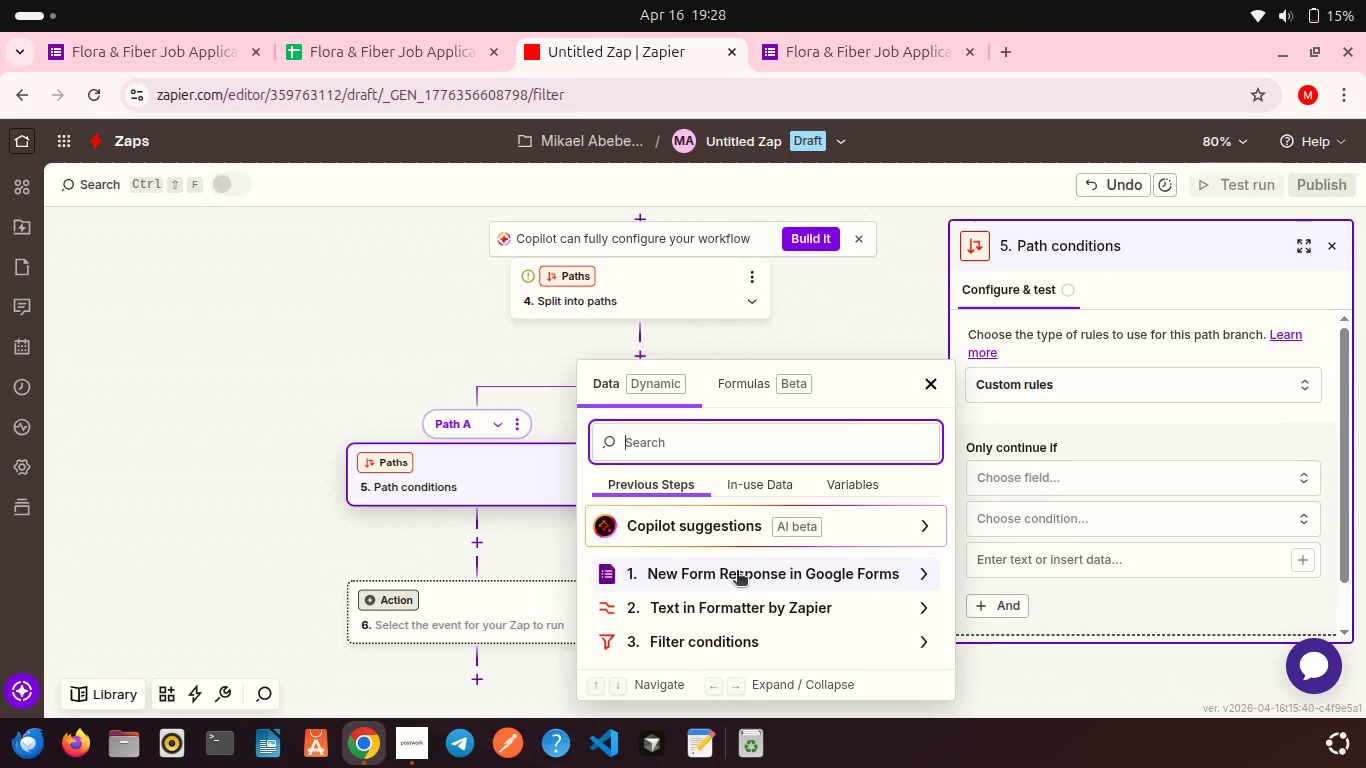 
left_click([737, 572])
 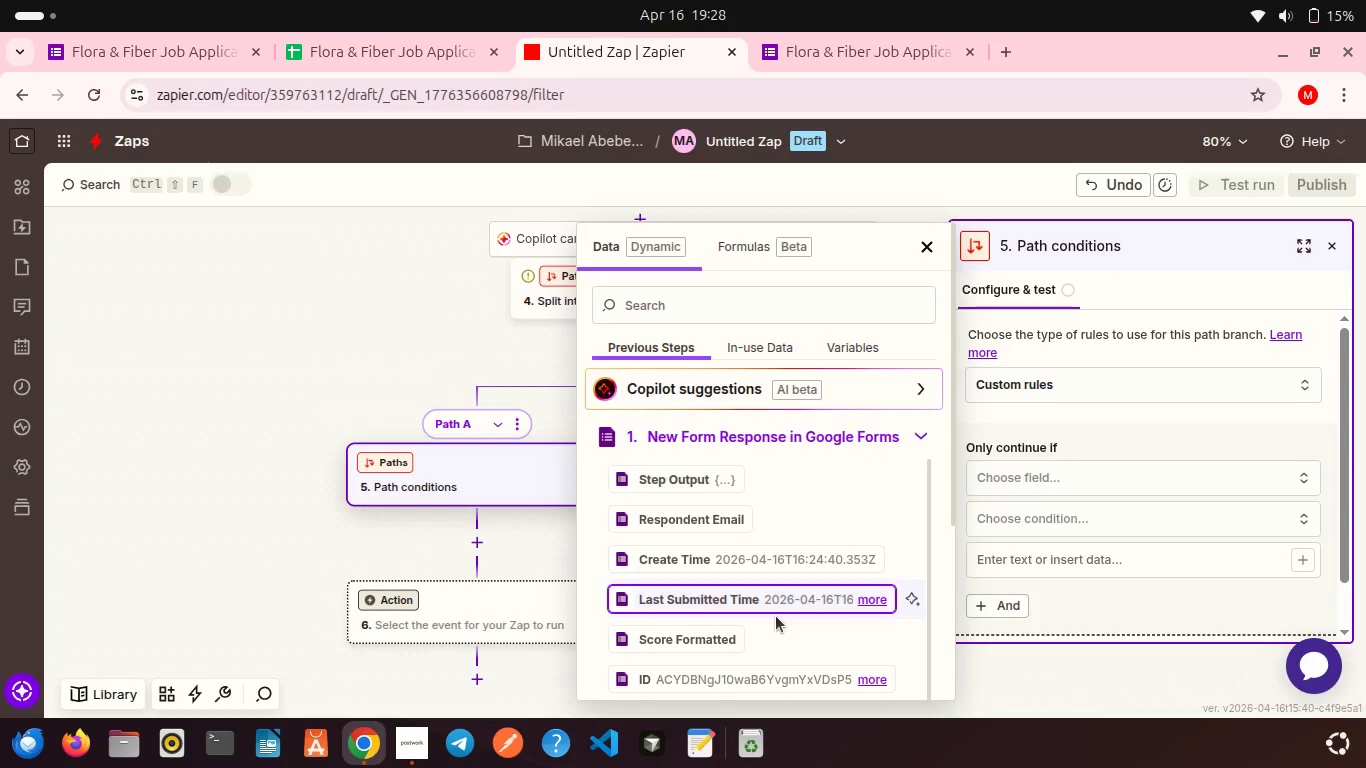 
scroll: coordinate [776, 616], scroll_direction: down, amount: 6.0
 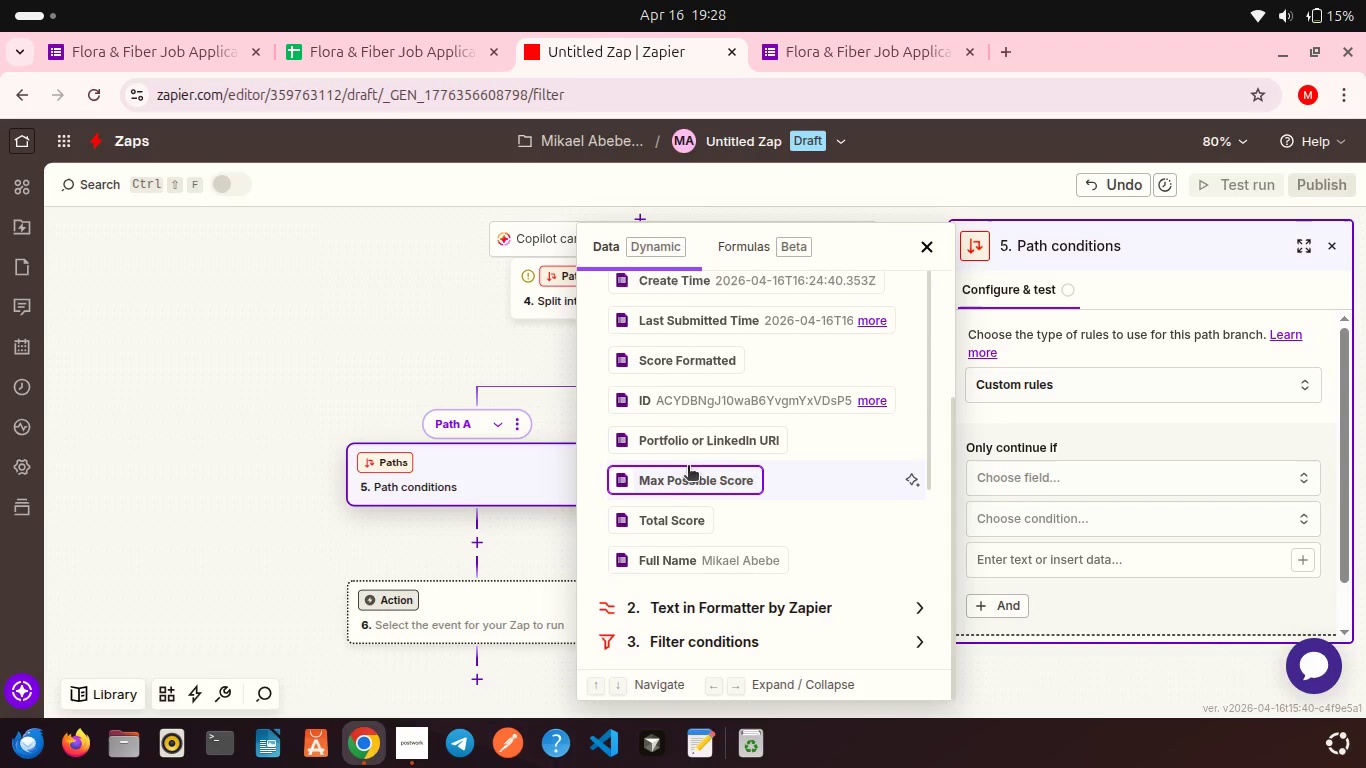 
left_click([696, 440])
 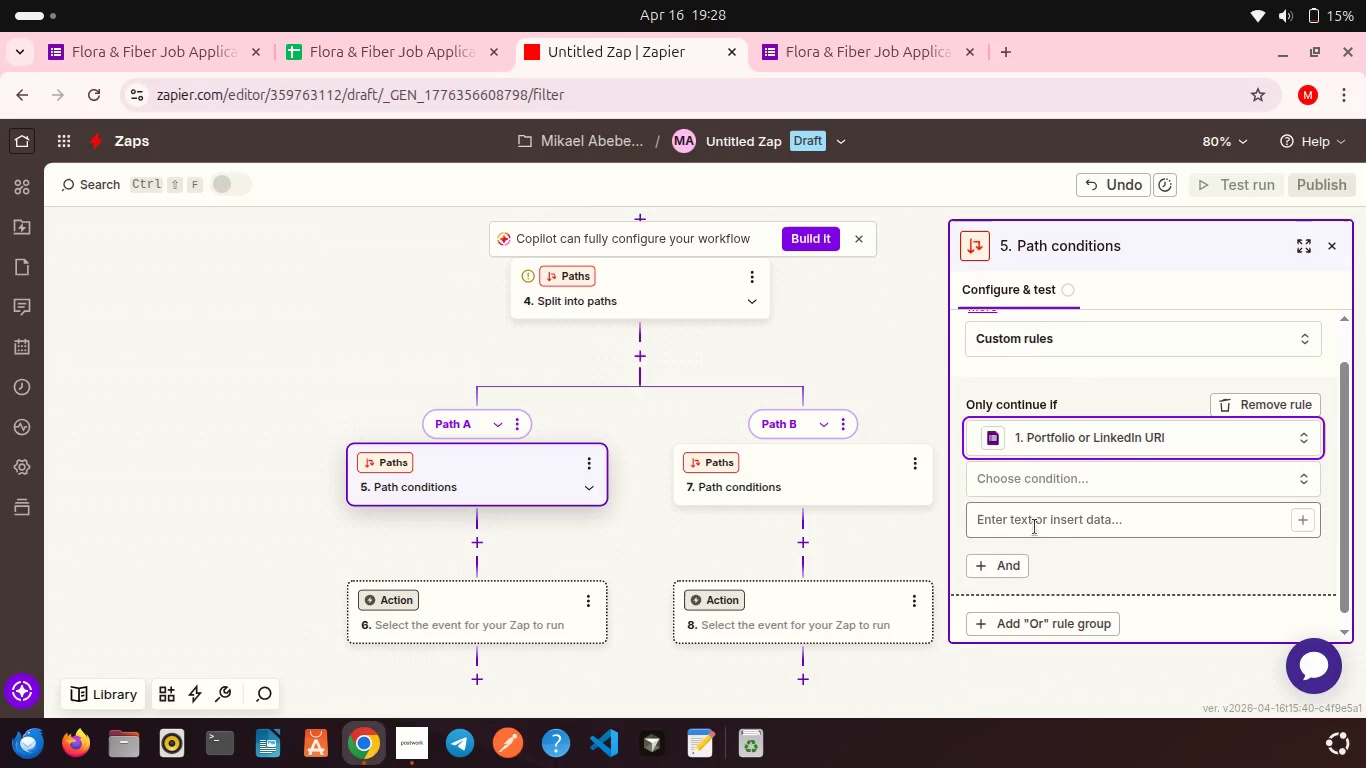 
left_click([1002, 482])
 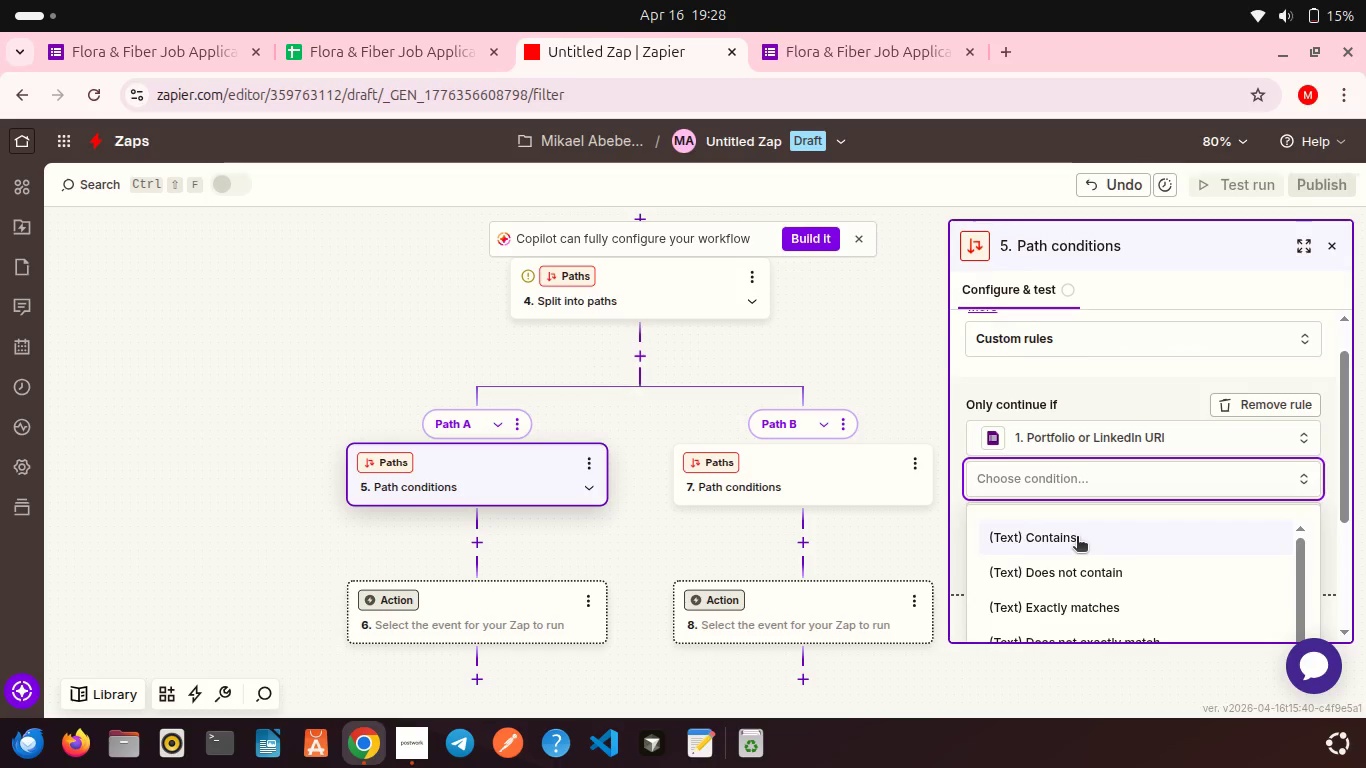 
scroll: coordinate [1077, 538], scroll_direction: down, amount: 8.0
 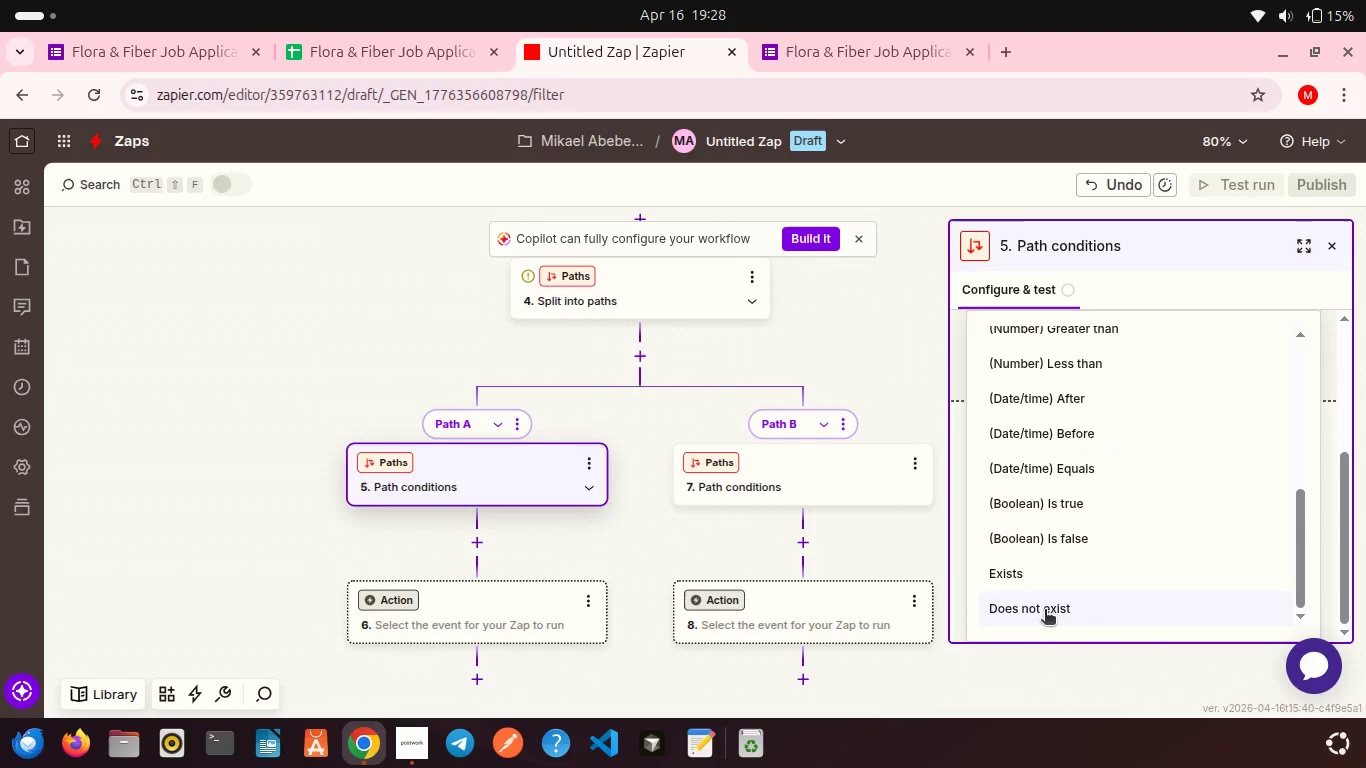 
left_click([1045, 611])
 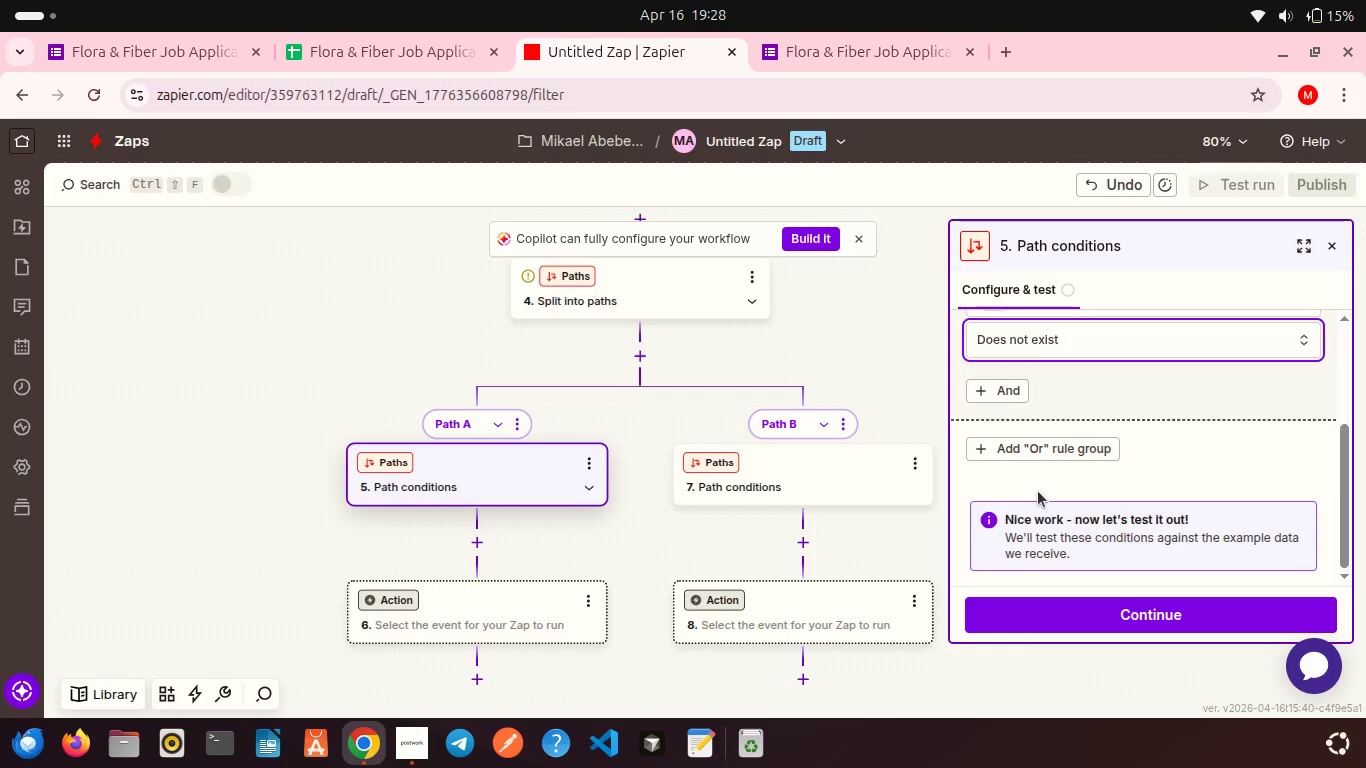 
scroll: coordinate [1038, 491], scroll_direction: down, amount: 2.0
 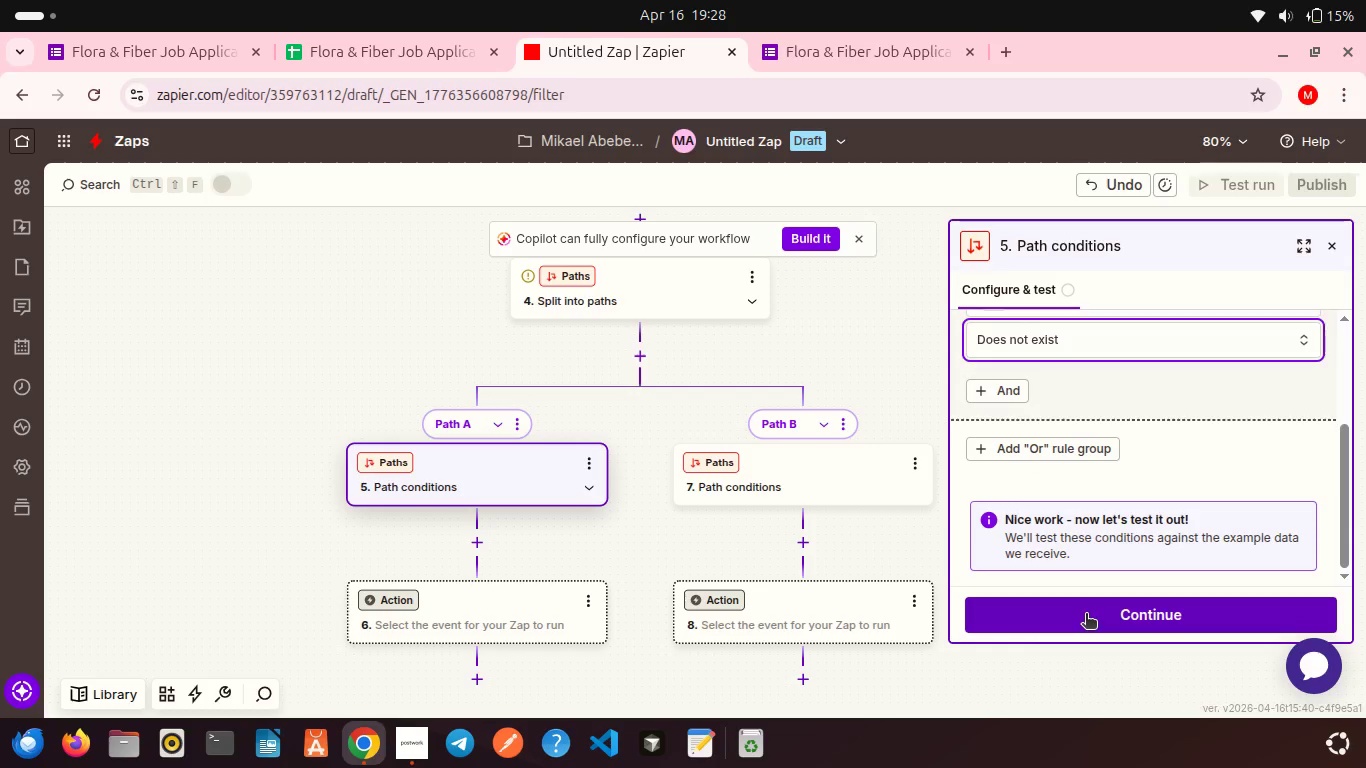 
left_click([1086, 615])
 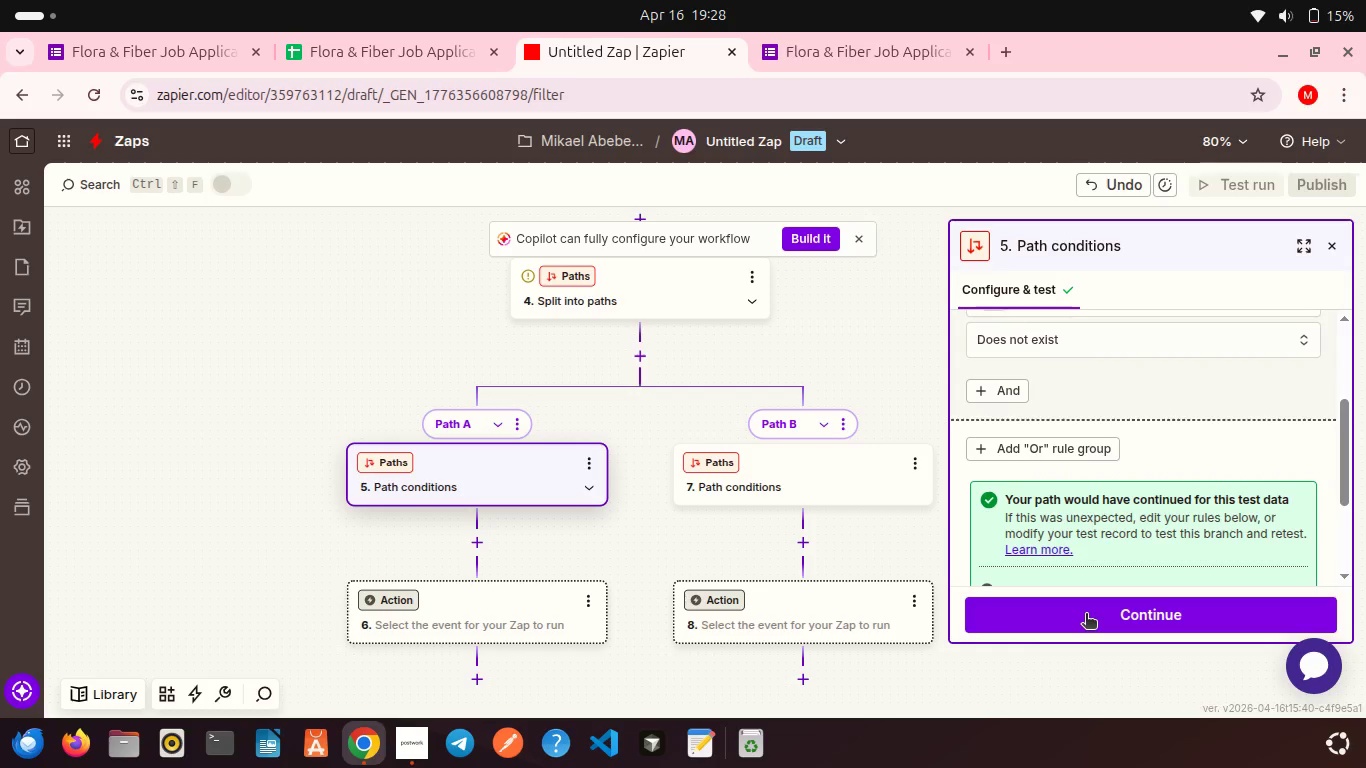 
scroll: coordinate [1097, 505], scroll_direction: down, amount: 7.0
 